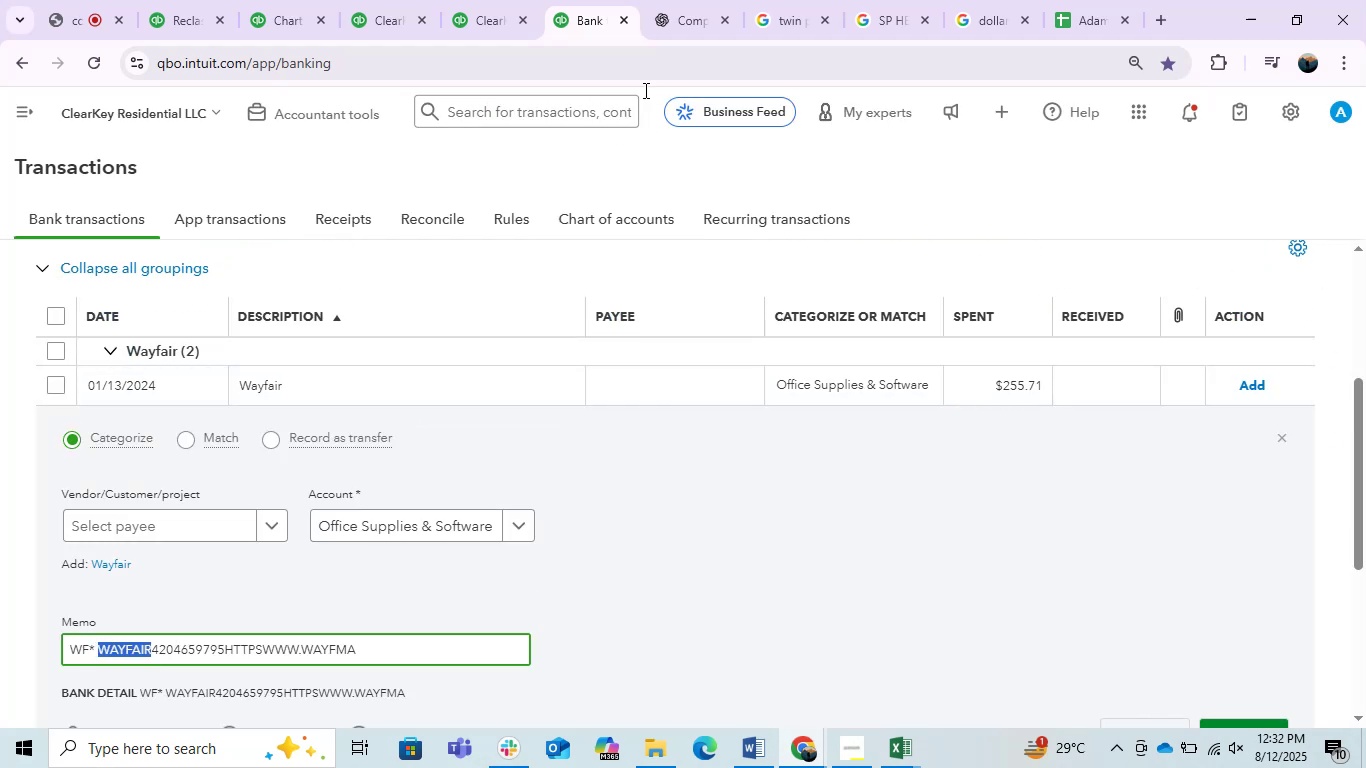 
key(Control+C)
 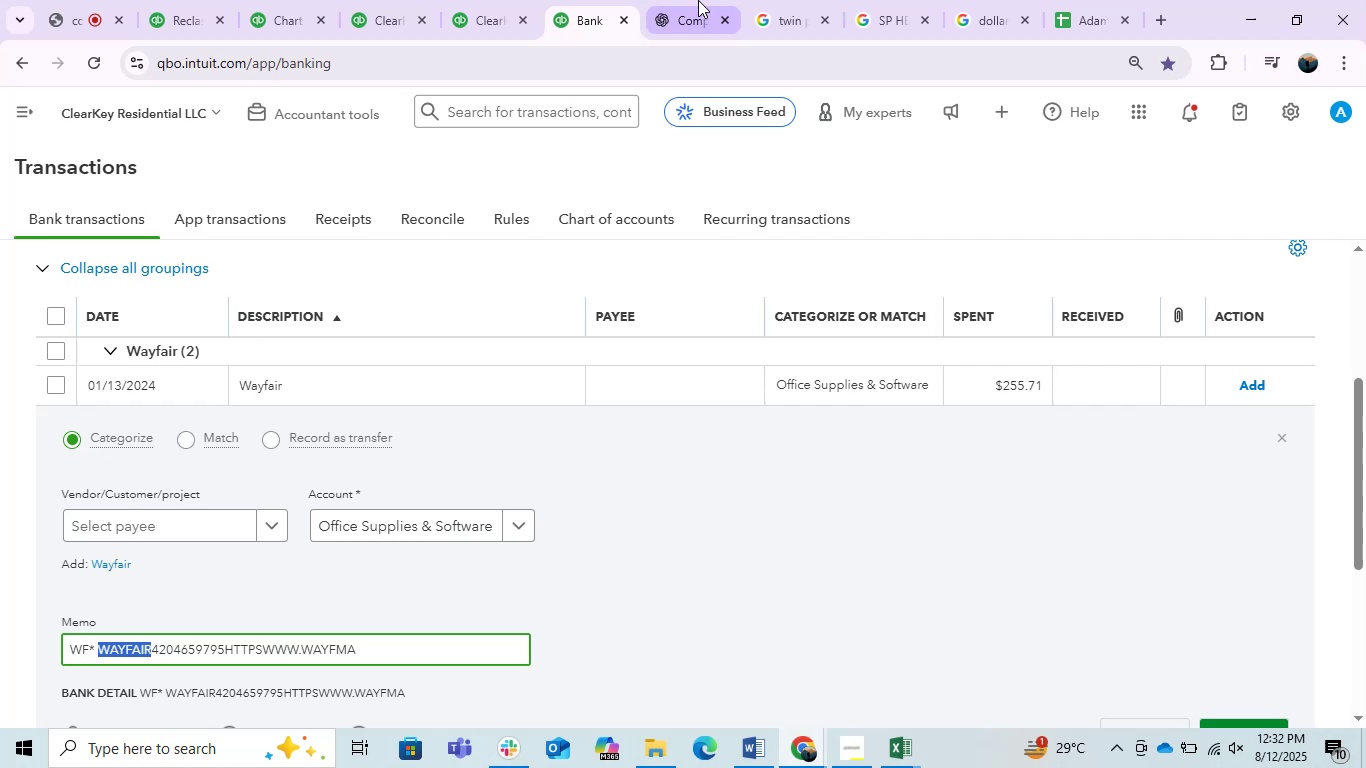 
left_click([698, 0])
 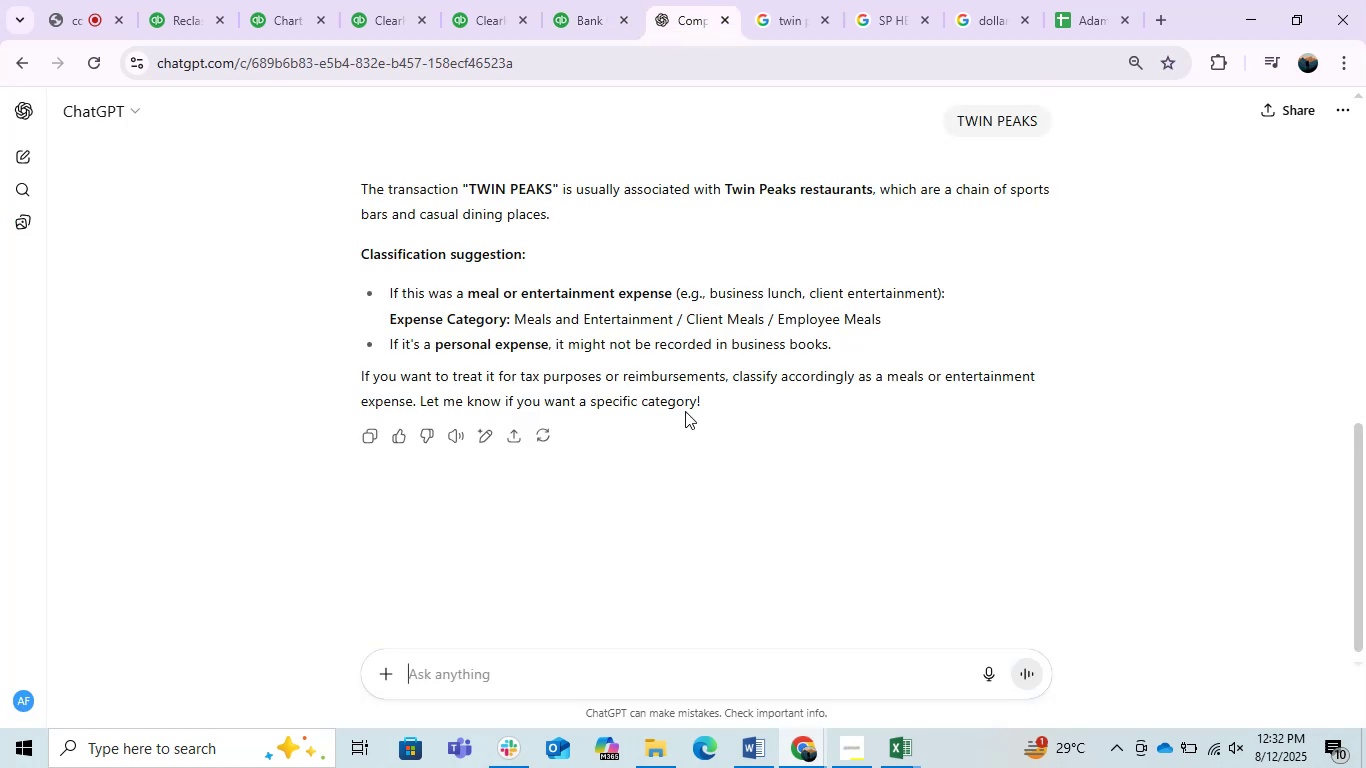 
key(Control+V)
 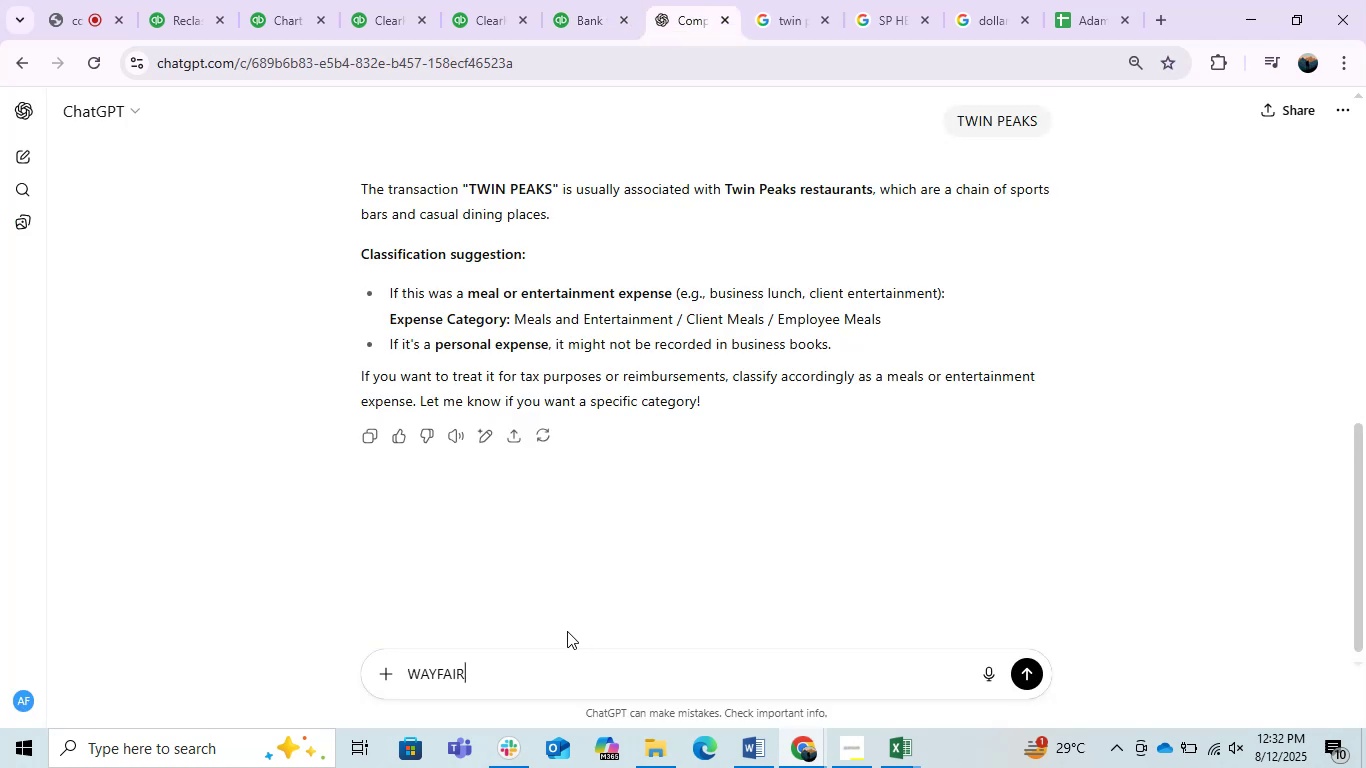 
key(Enter)
 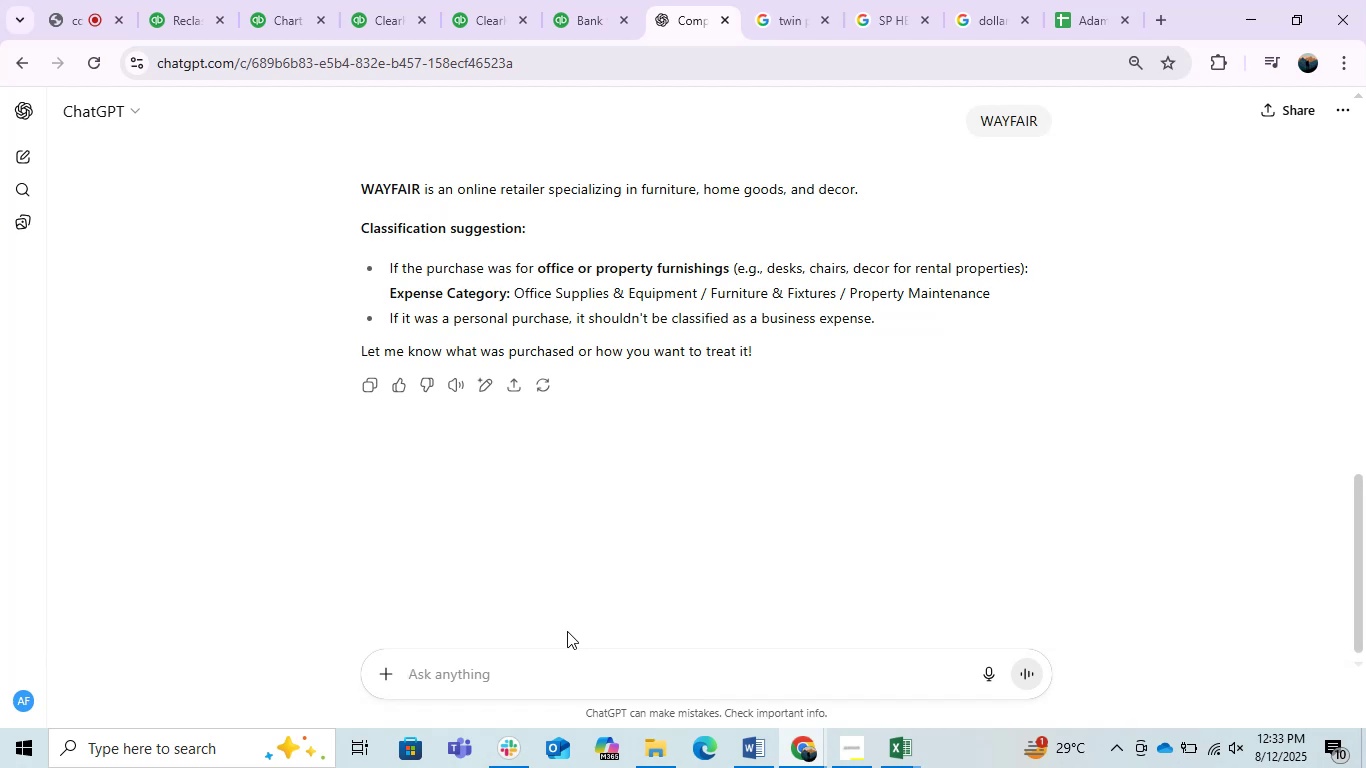 
wait(20.5)
 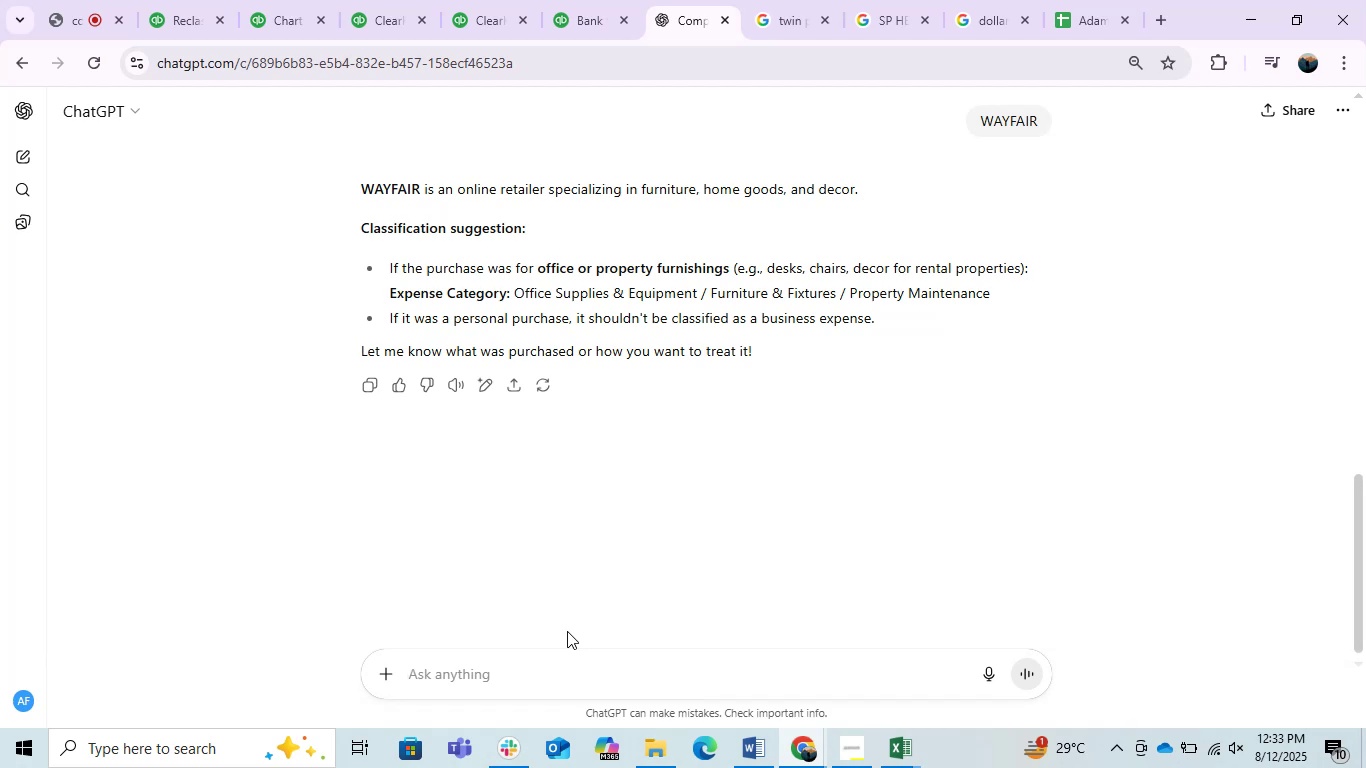 
left_click([1335, 607])
 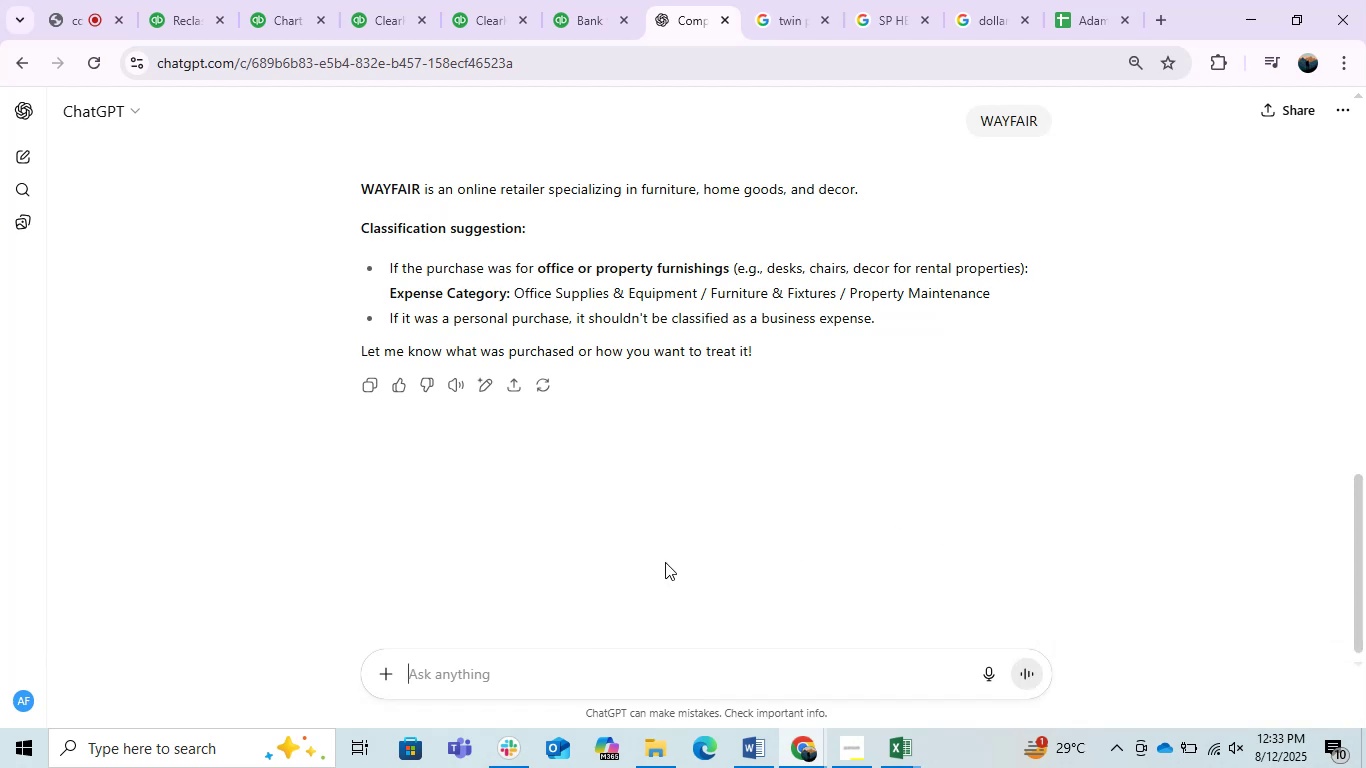 
wait(6.85)
 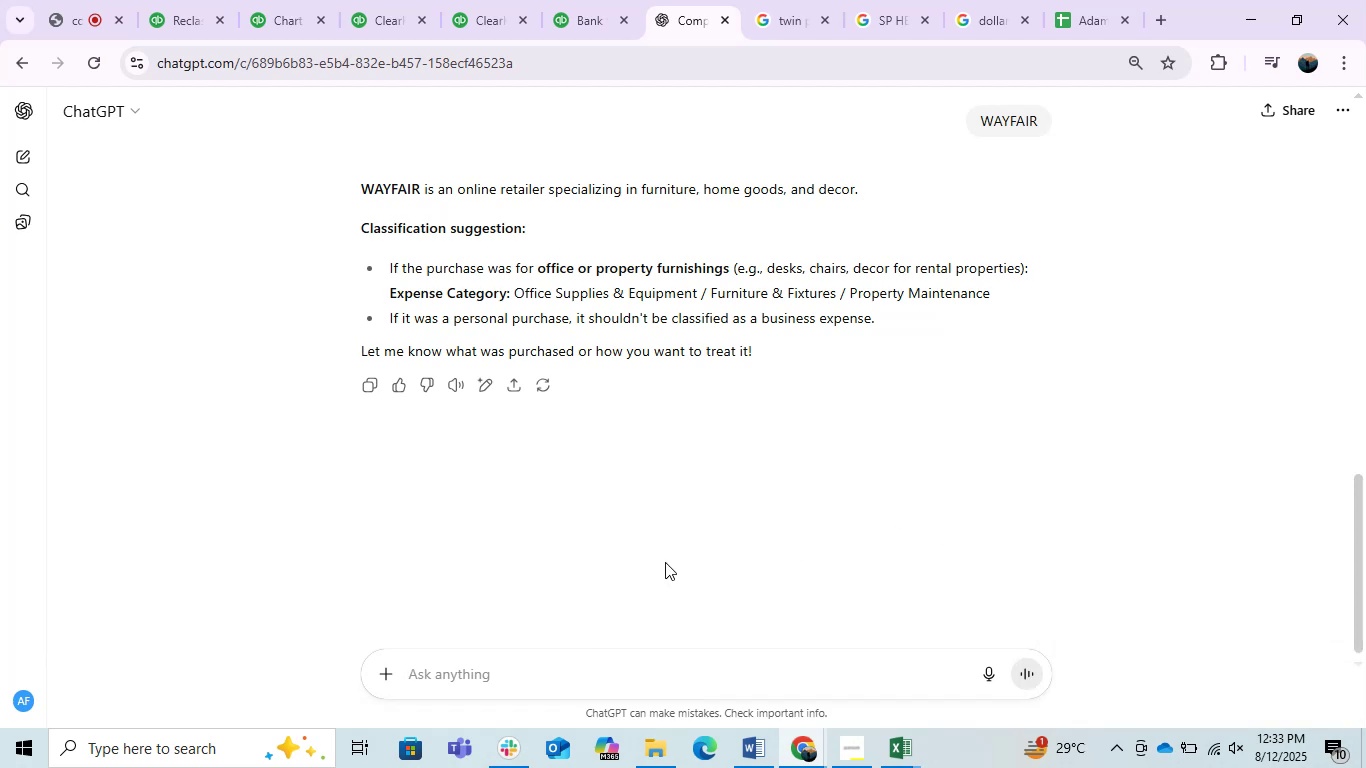 
double_click([805, 64])
 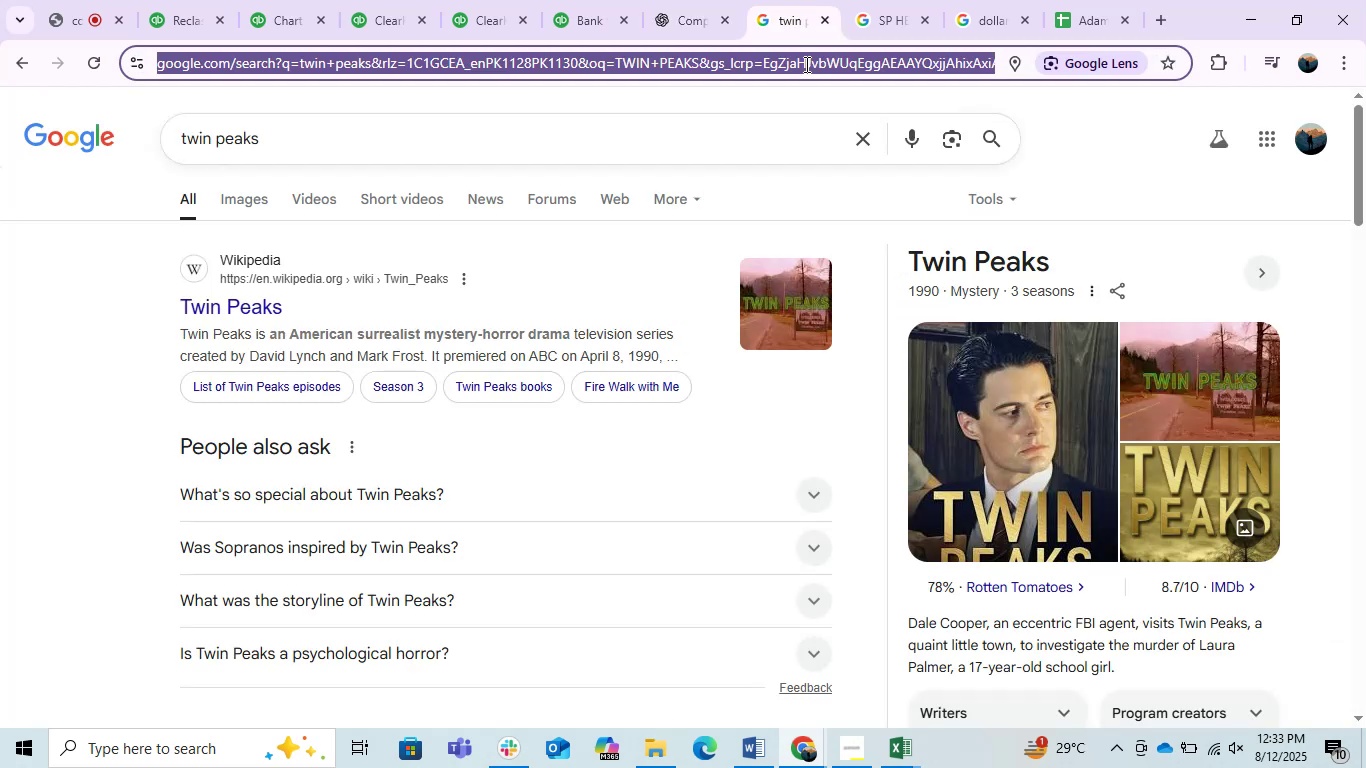 
key(Control+V)
 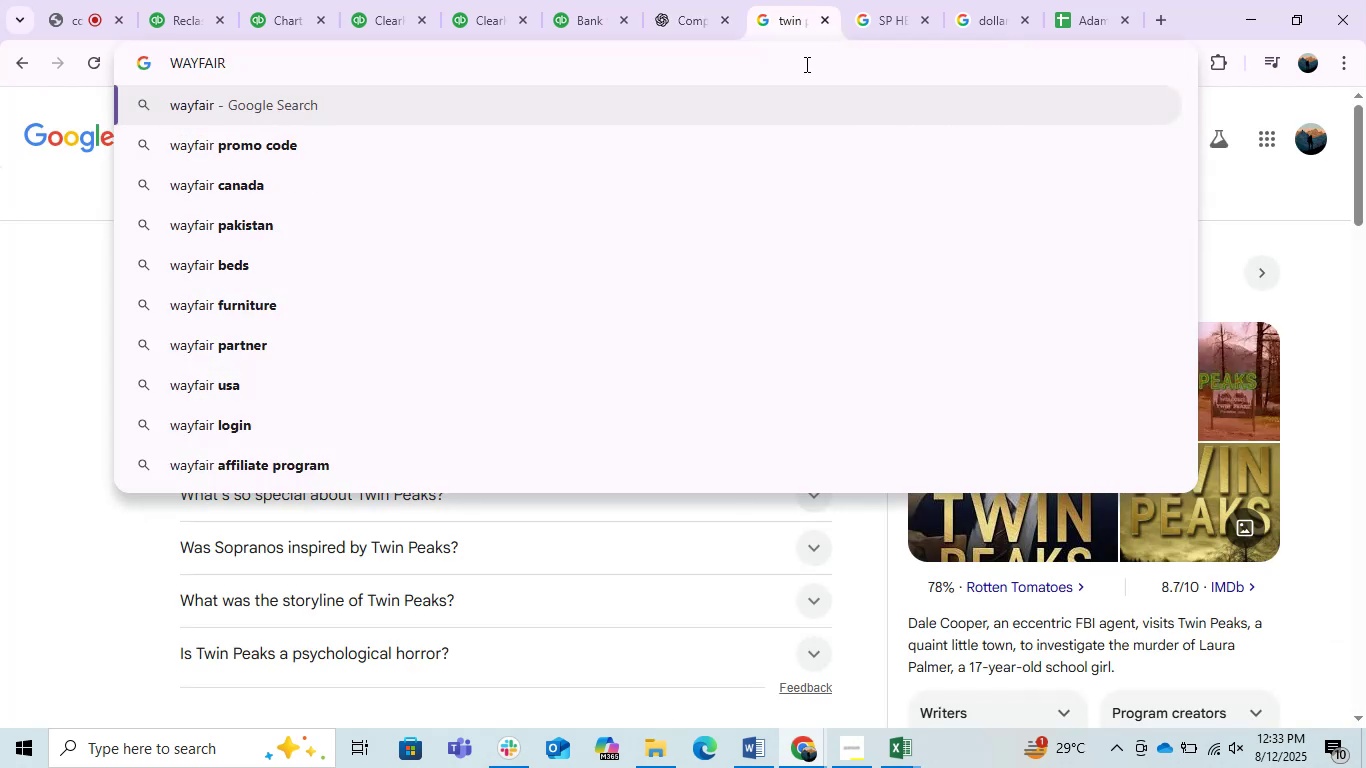 
key(Enter)
 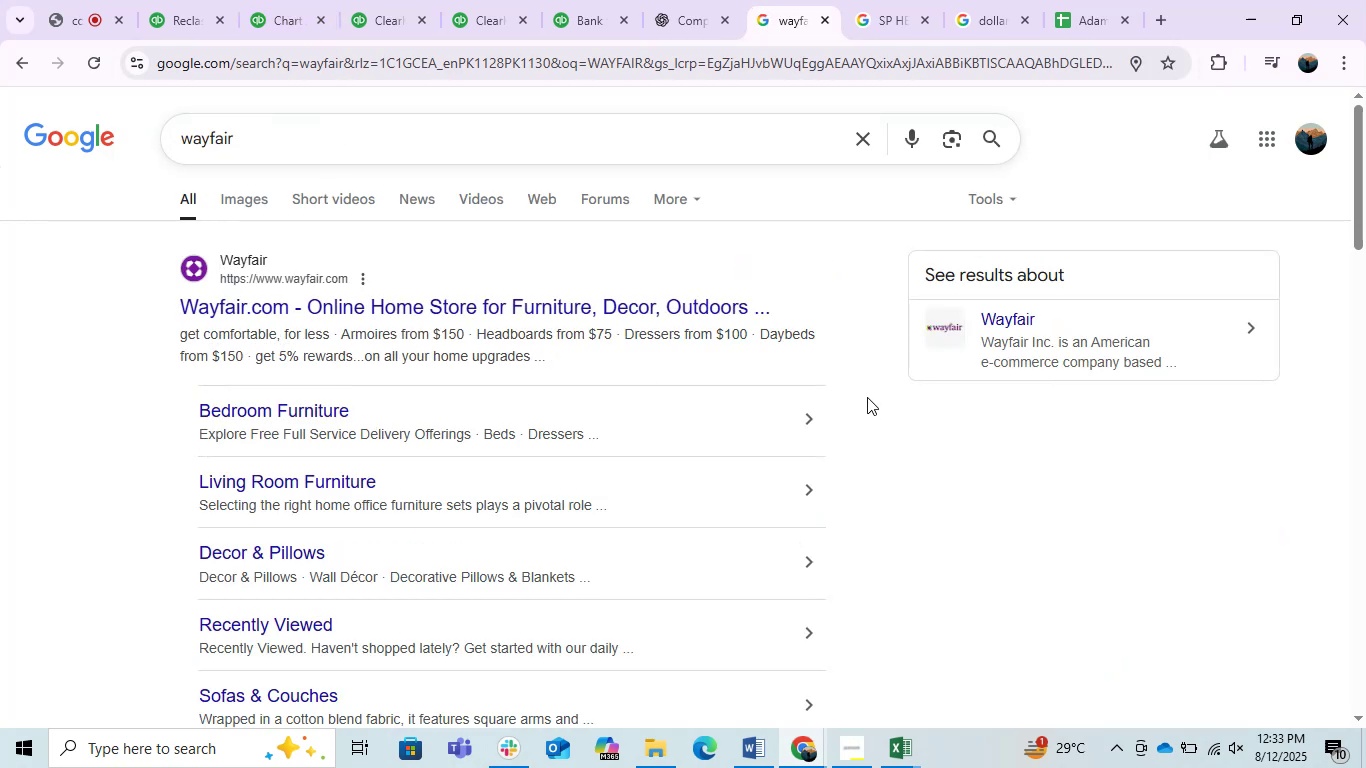 
wait(5.01)
 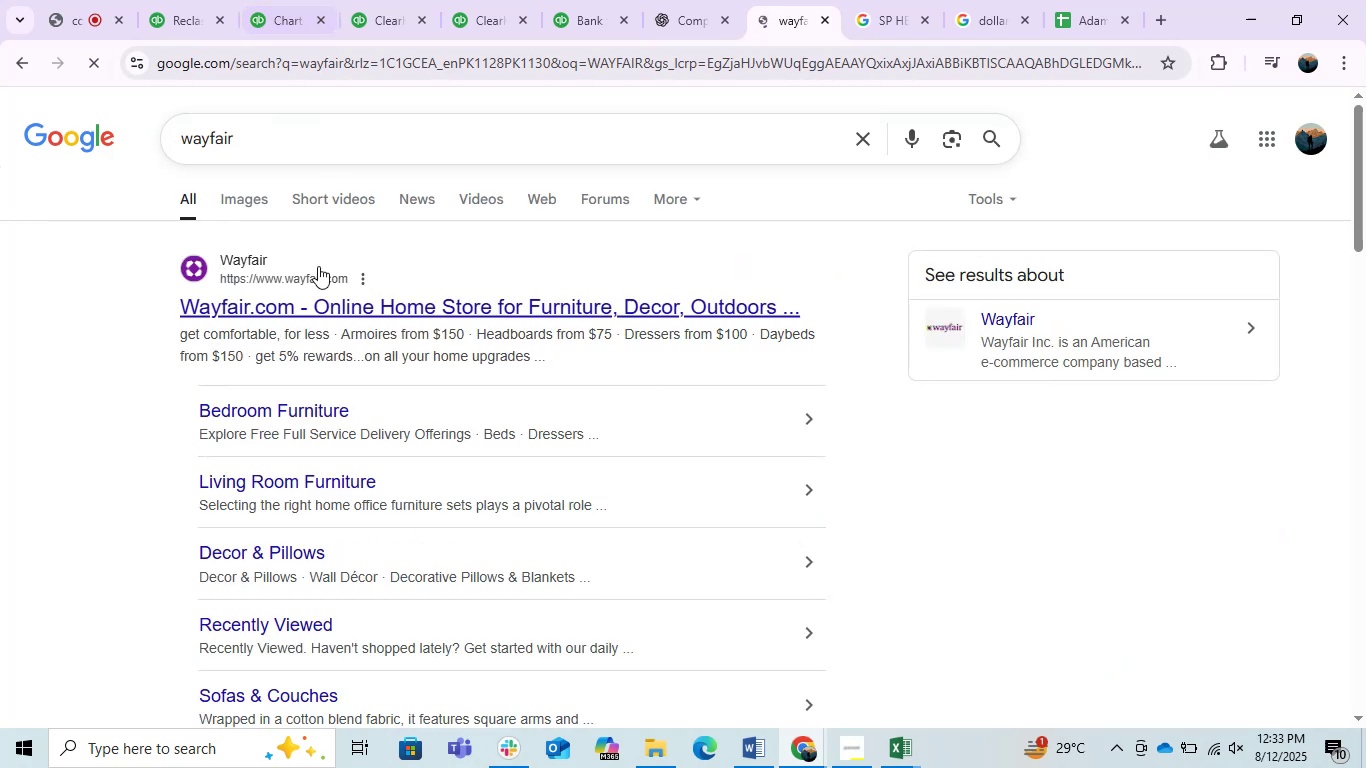 
scroll: coordinate [867, 397], scroll_direction: down, amount: 1.0
 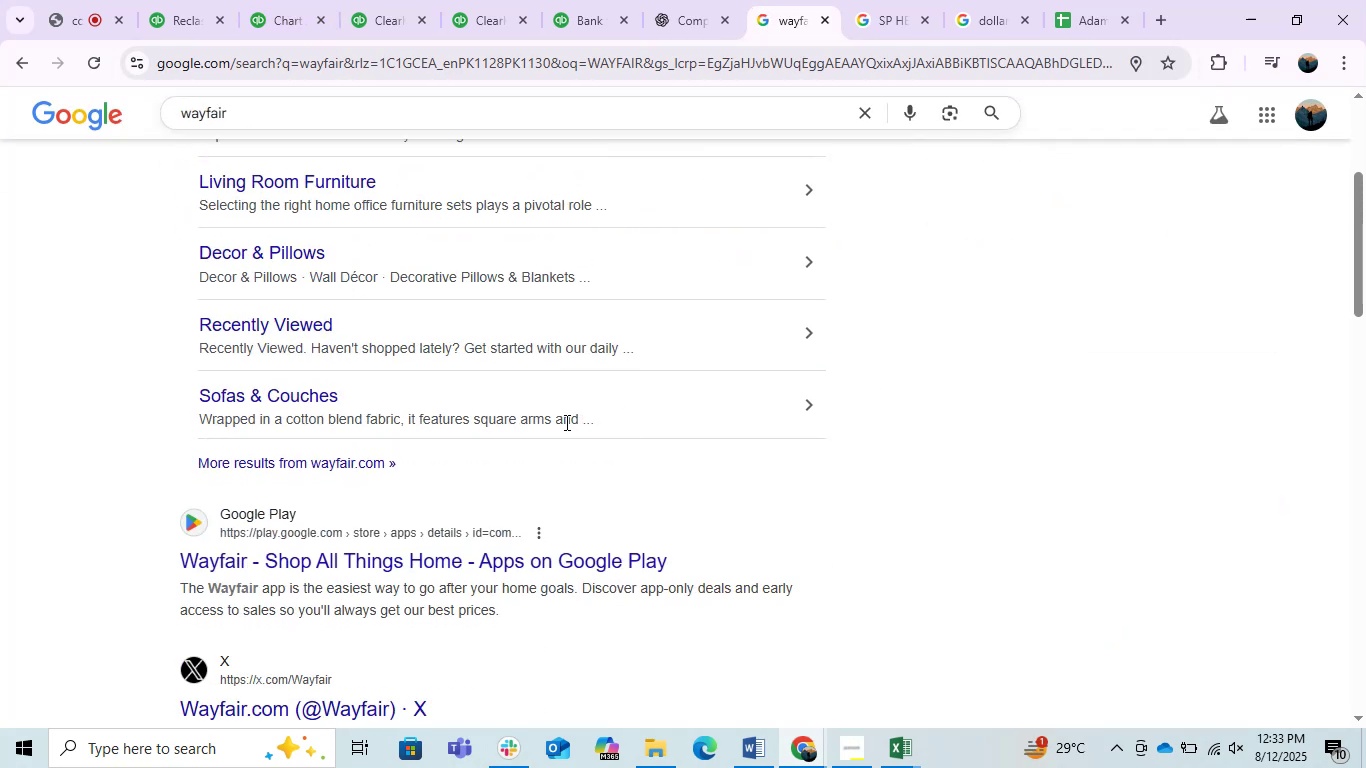 
scroll: coordinate [582, 488], scroll_direction: up, amount: 2.0
 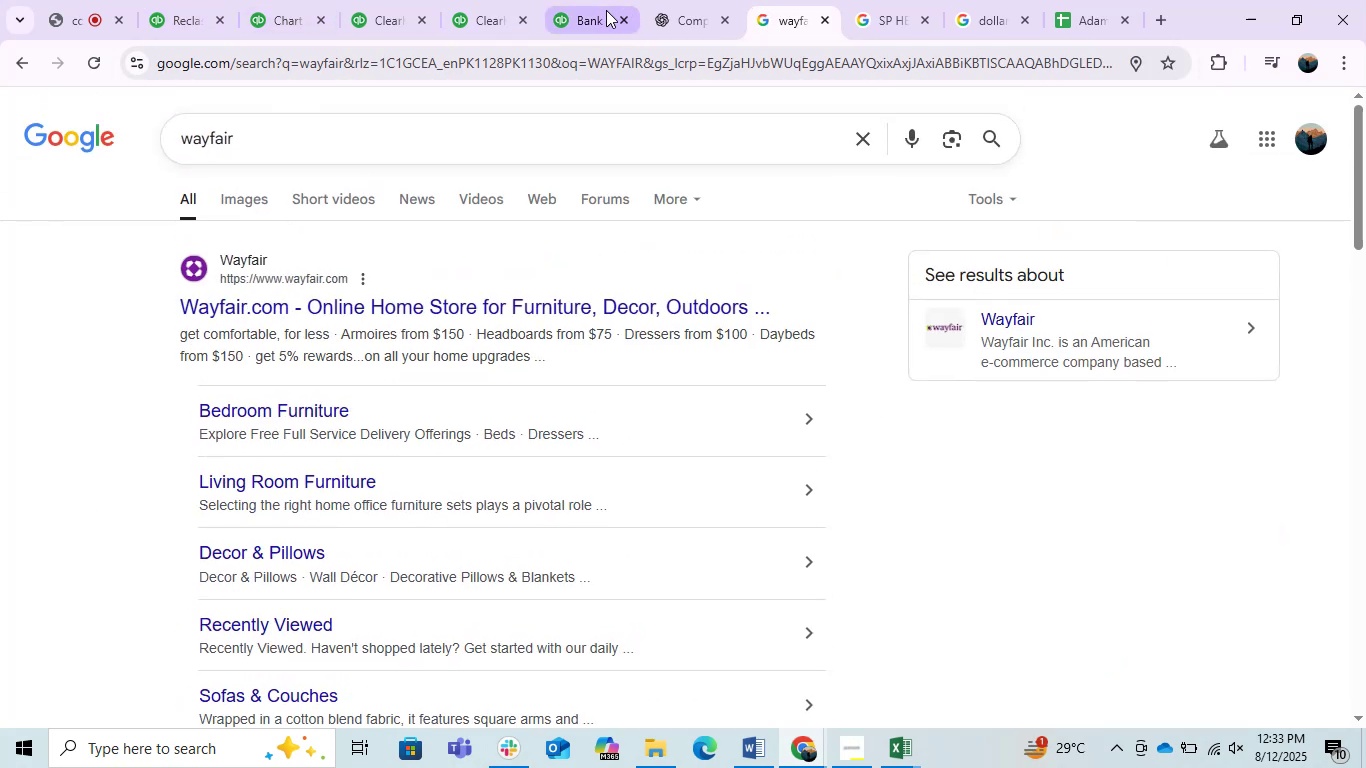 
left_click([599, 11])
 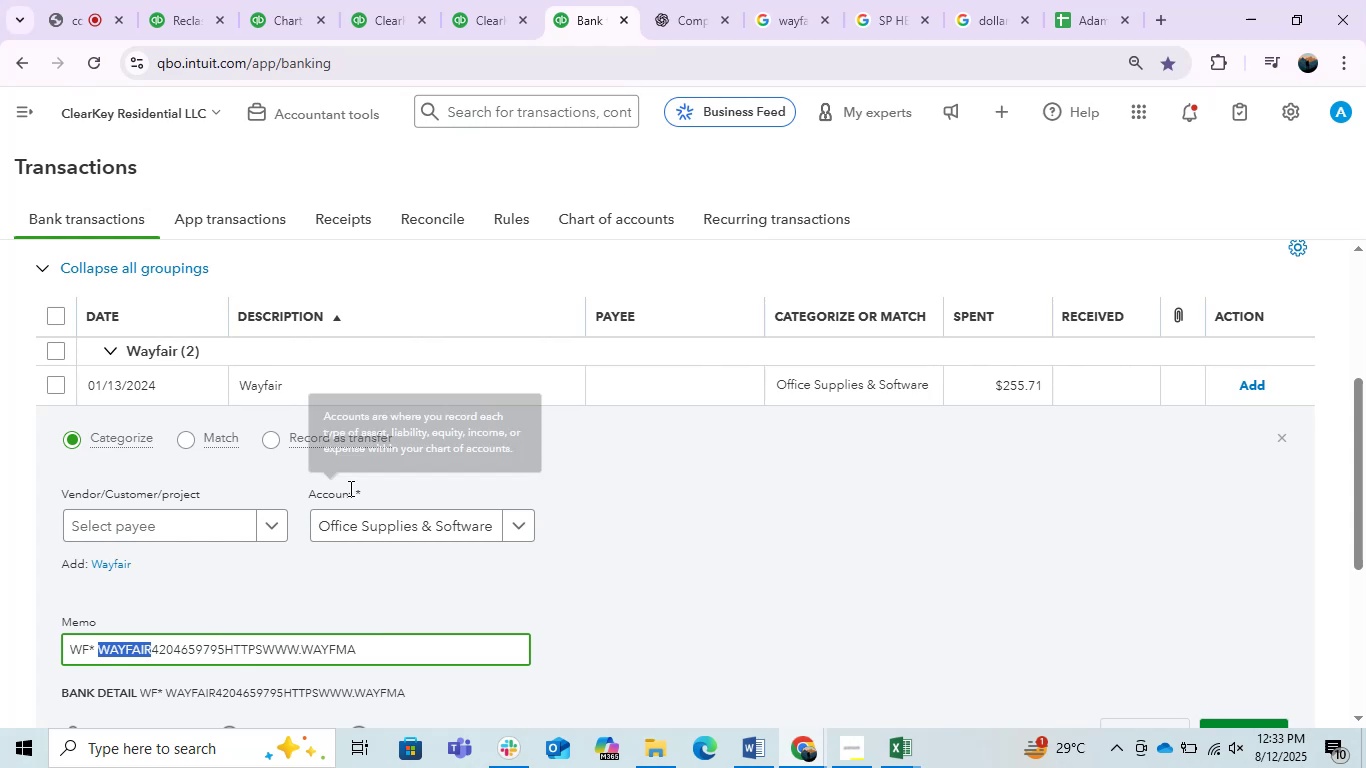 
left_click([361, 529])
 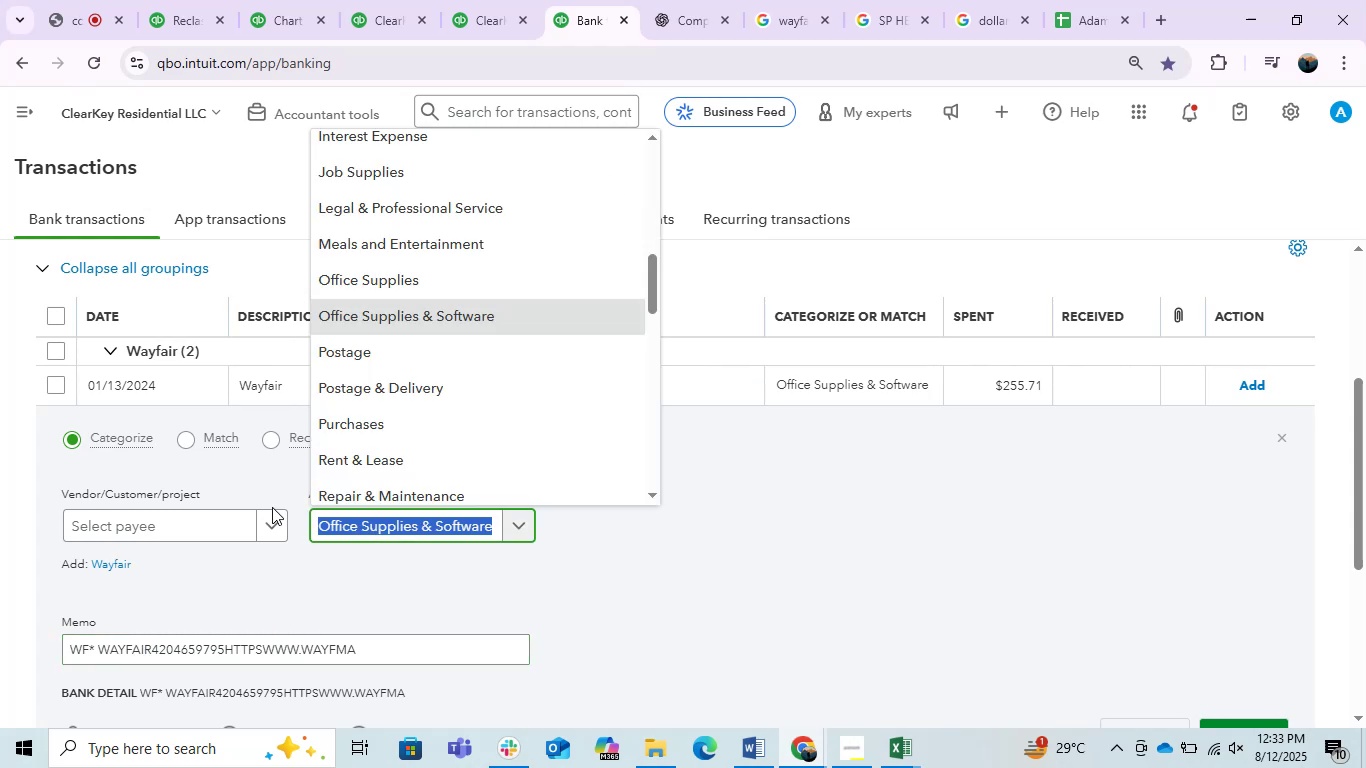 
type(offi)
 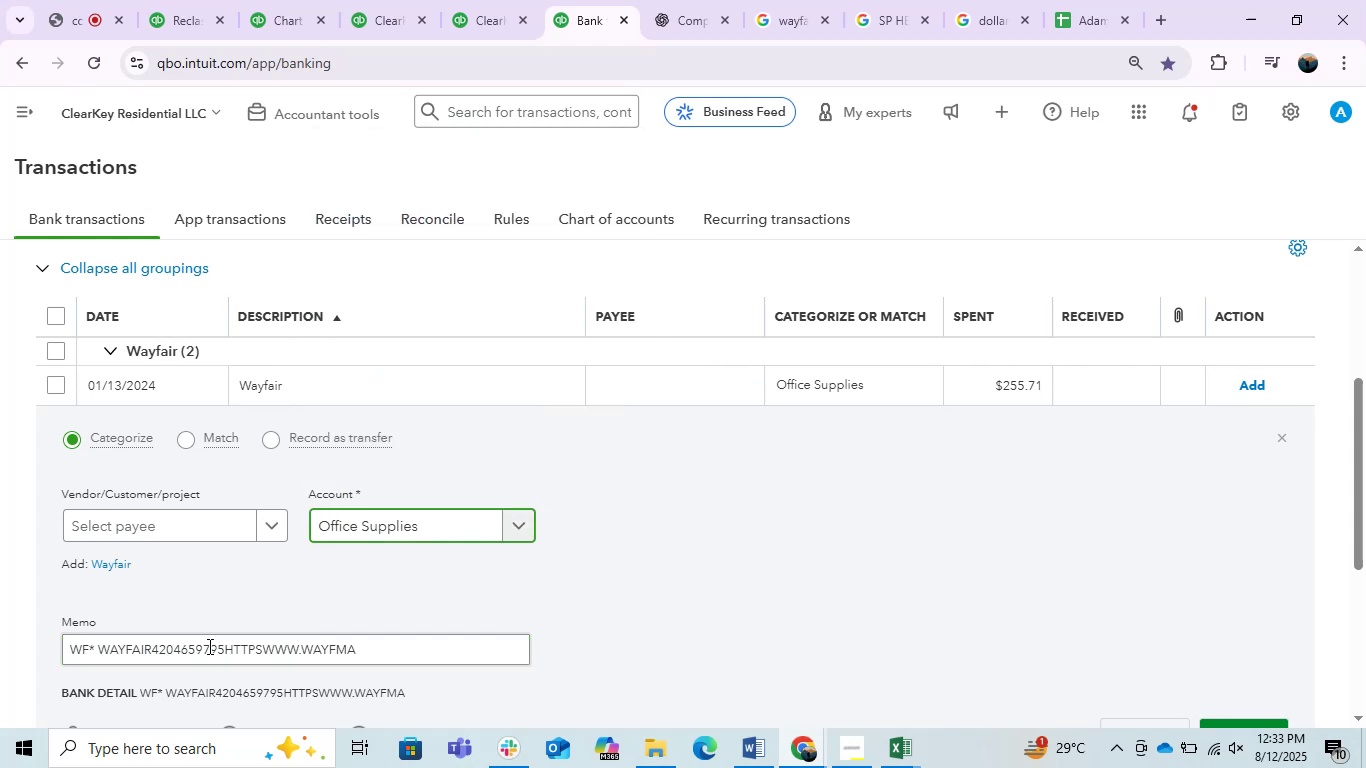 
left_click_drag(start_coordinate=[151, 653], to_coordinate=[102, 653])
 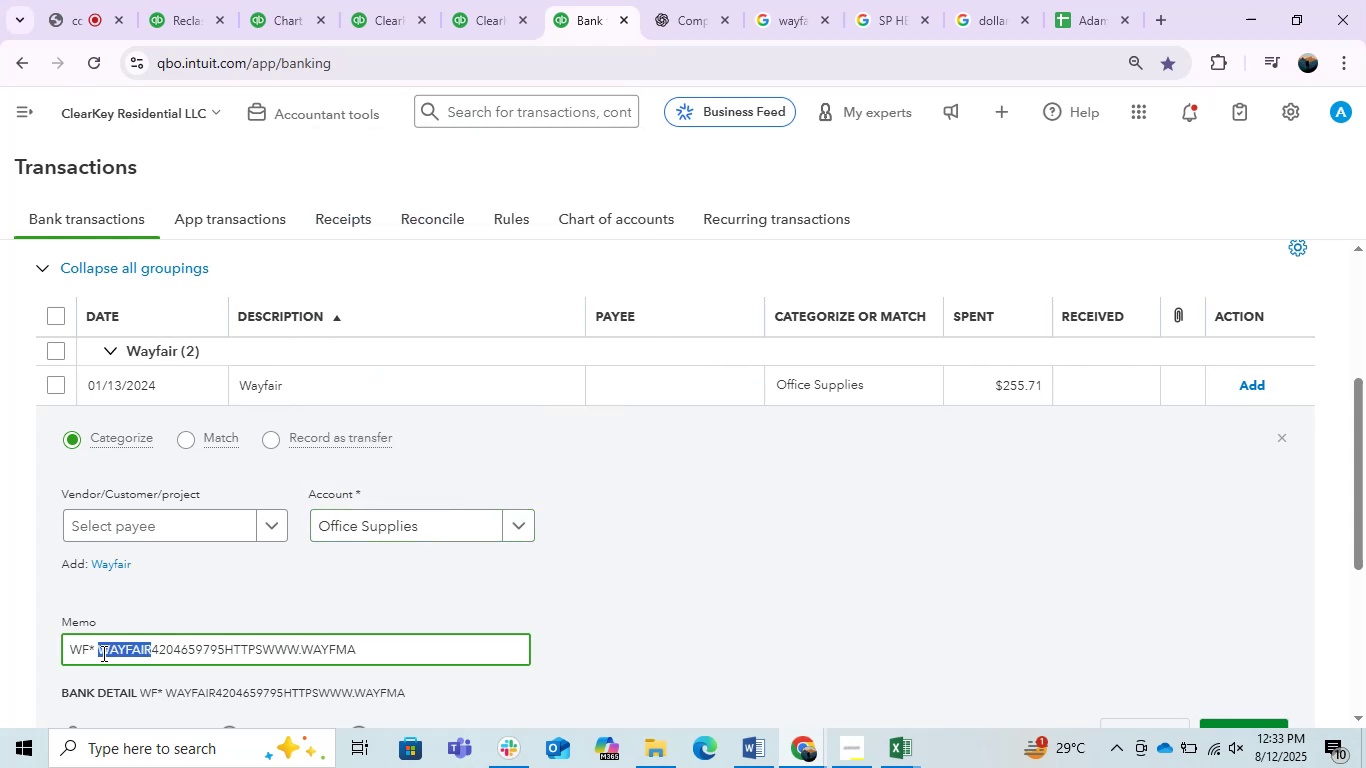 
key(Control+C)
 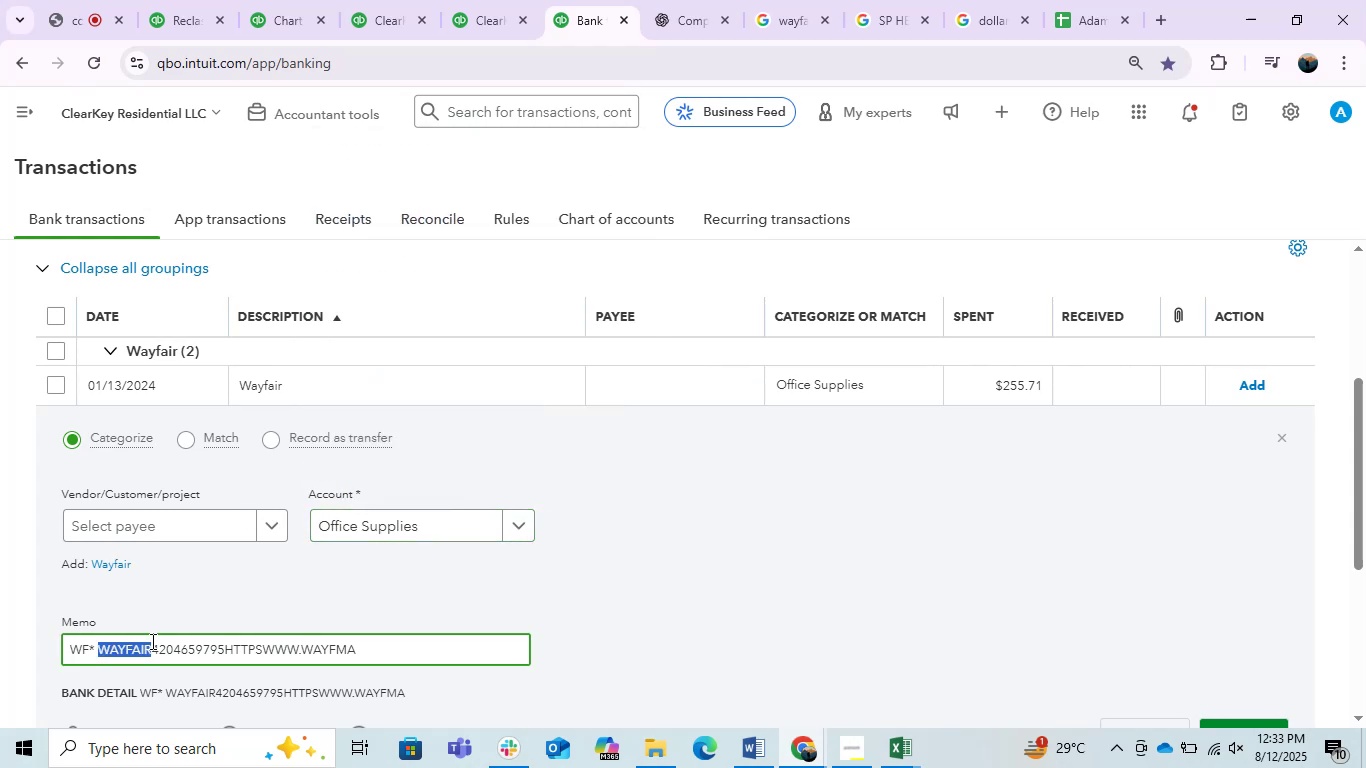 
key(Control+C)
 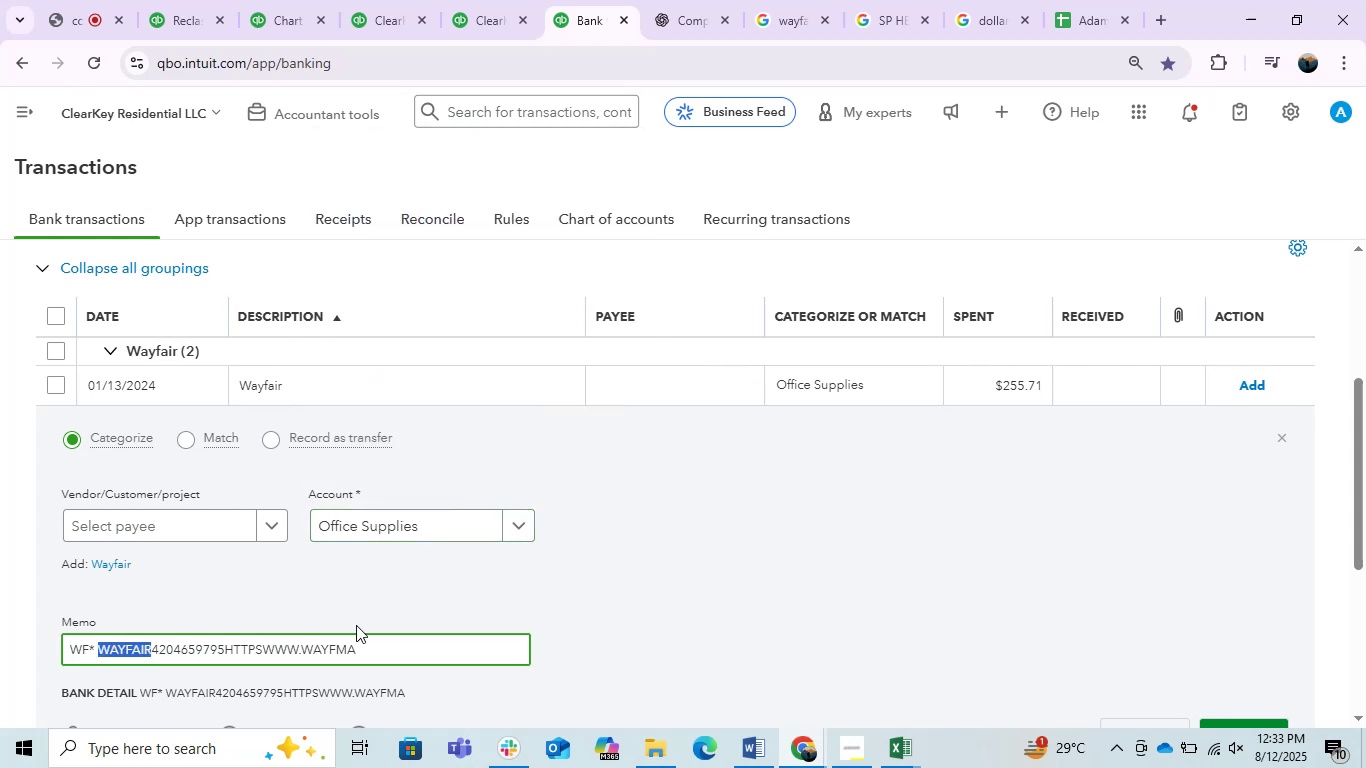 
key(Control+C)
 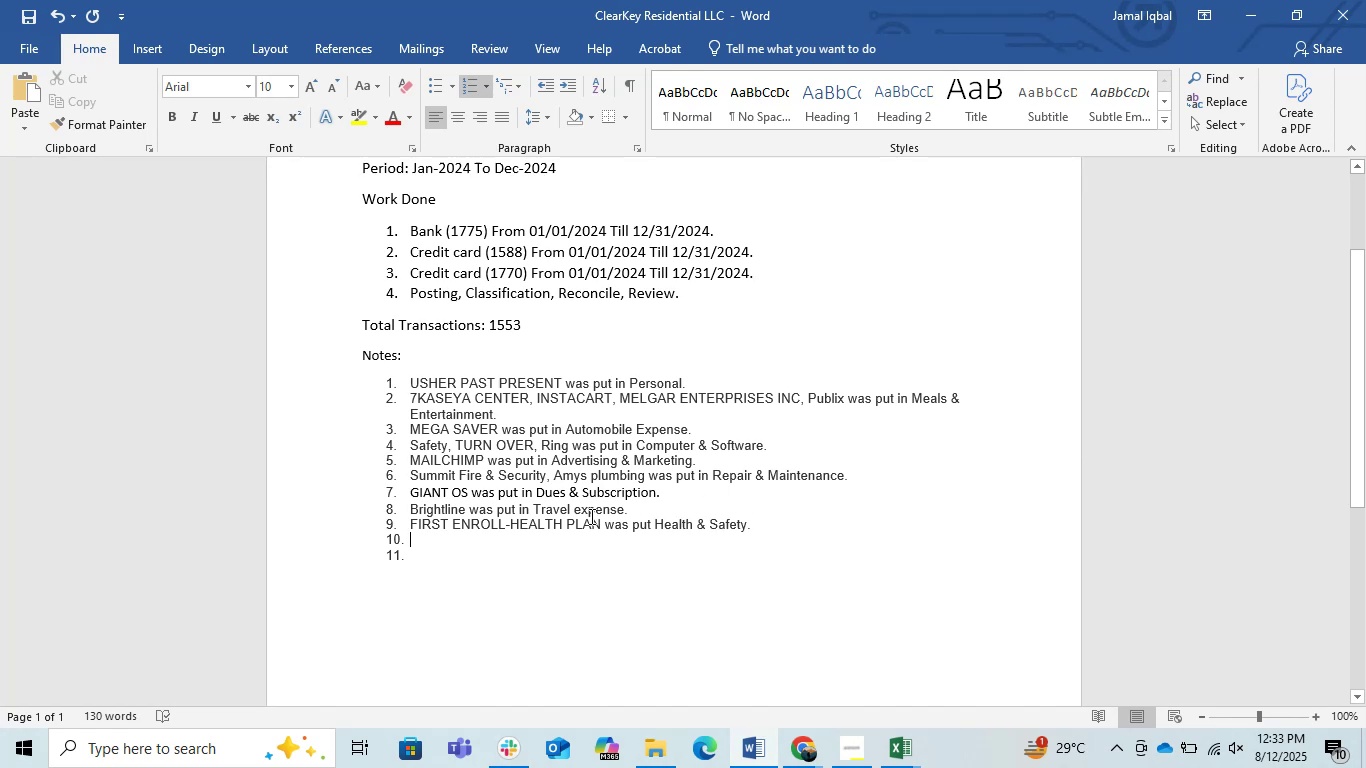 
wait(6.44)
 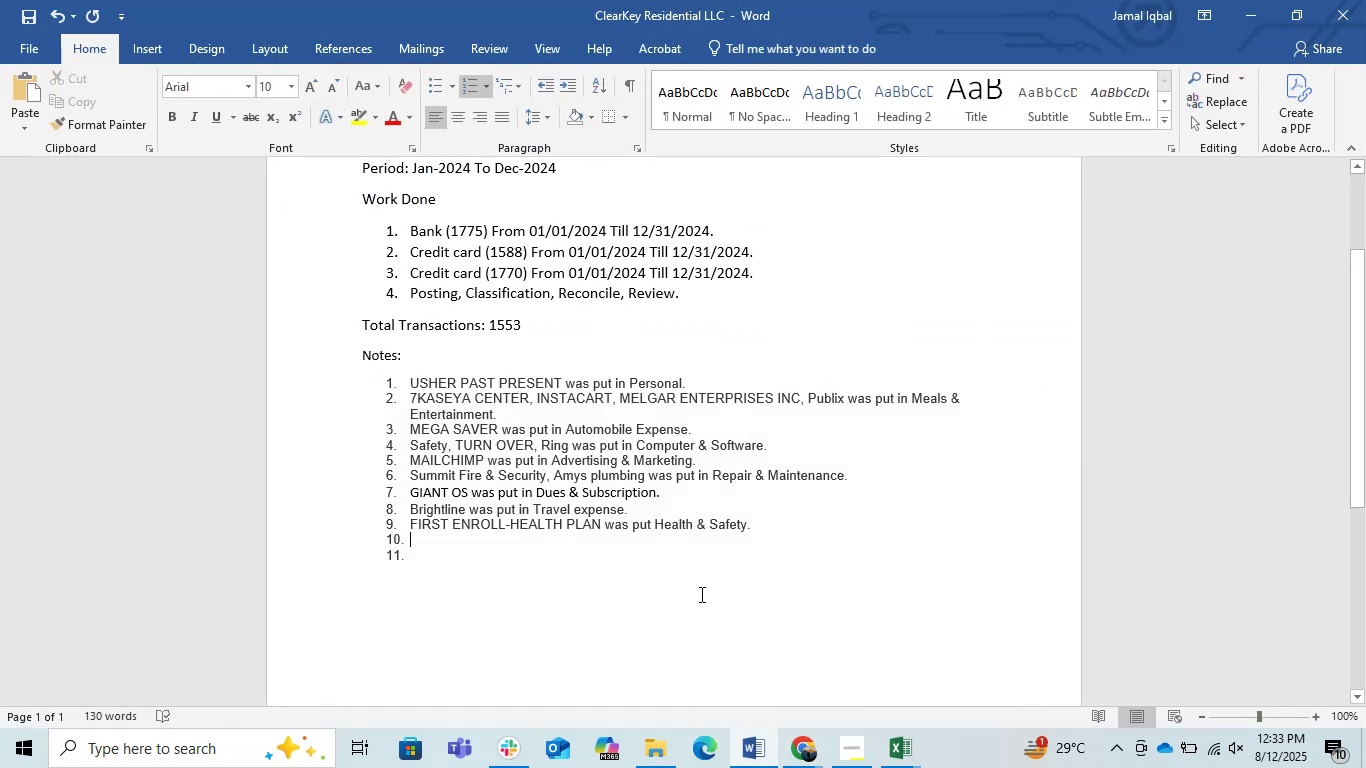 
left_click([788, 481])
 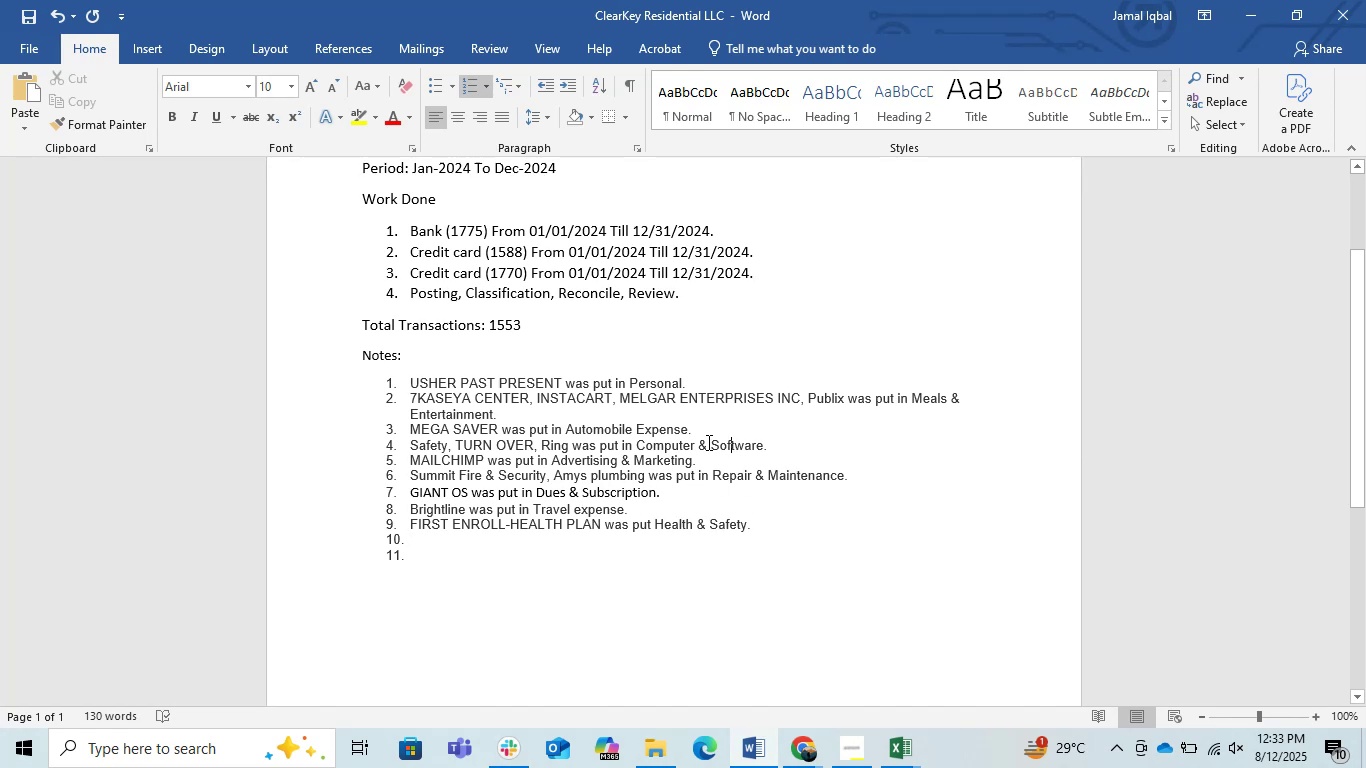 
triple_click([641, 430])
 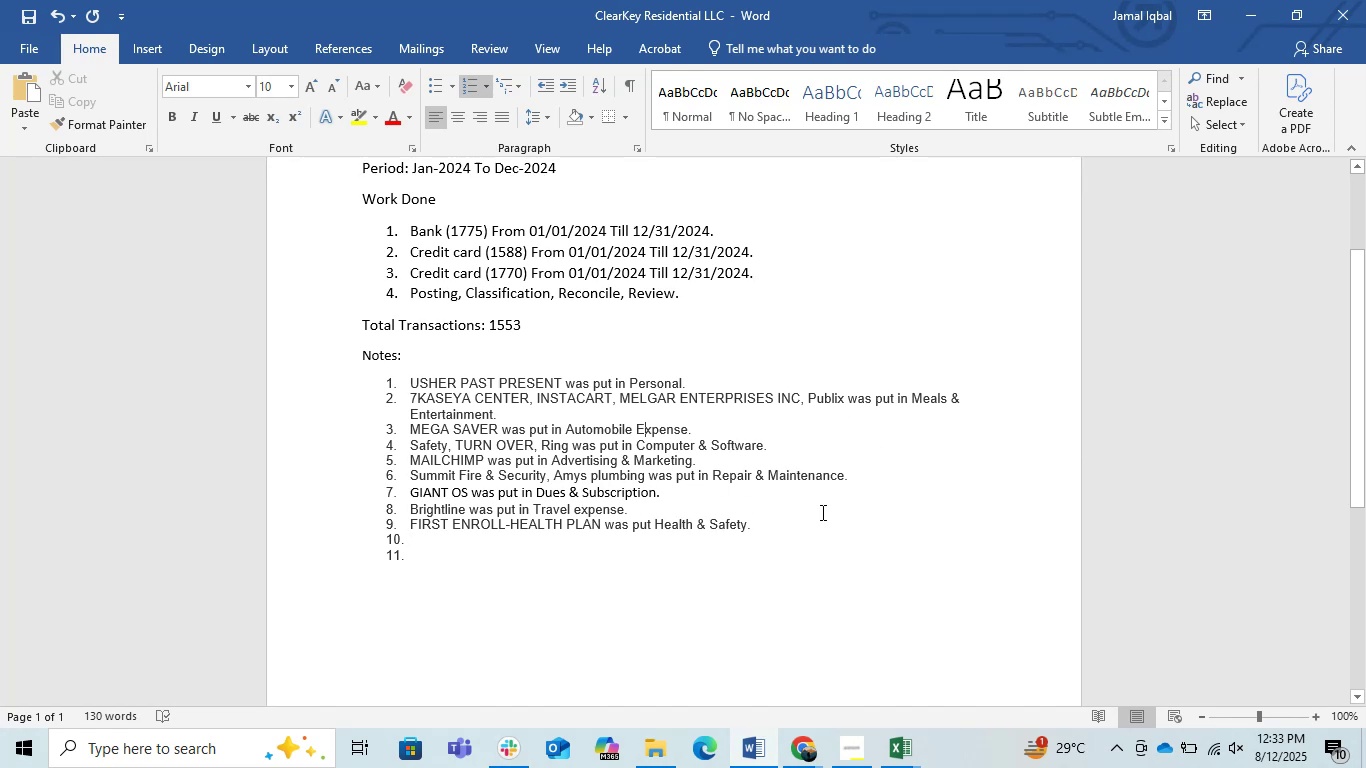 
left_click_drag(start_coordinate=[566, 565], to_coordinate=[546, 561])
 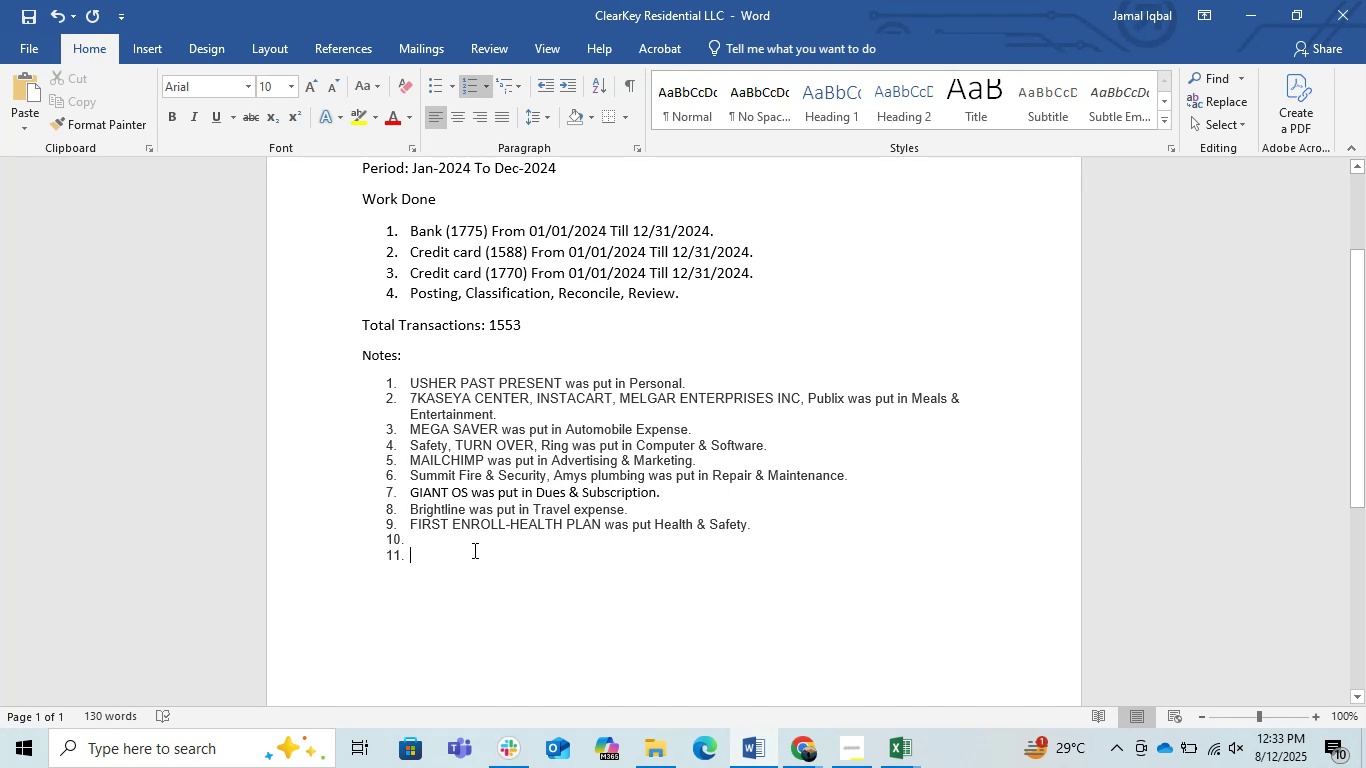 
left_click([472, 550])
 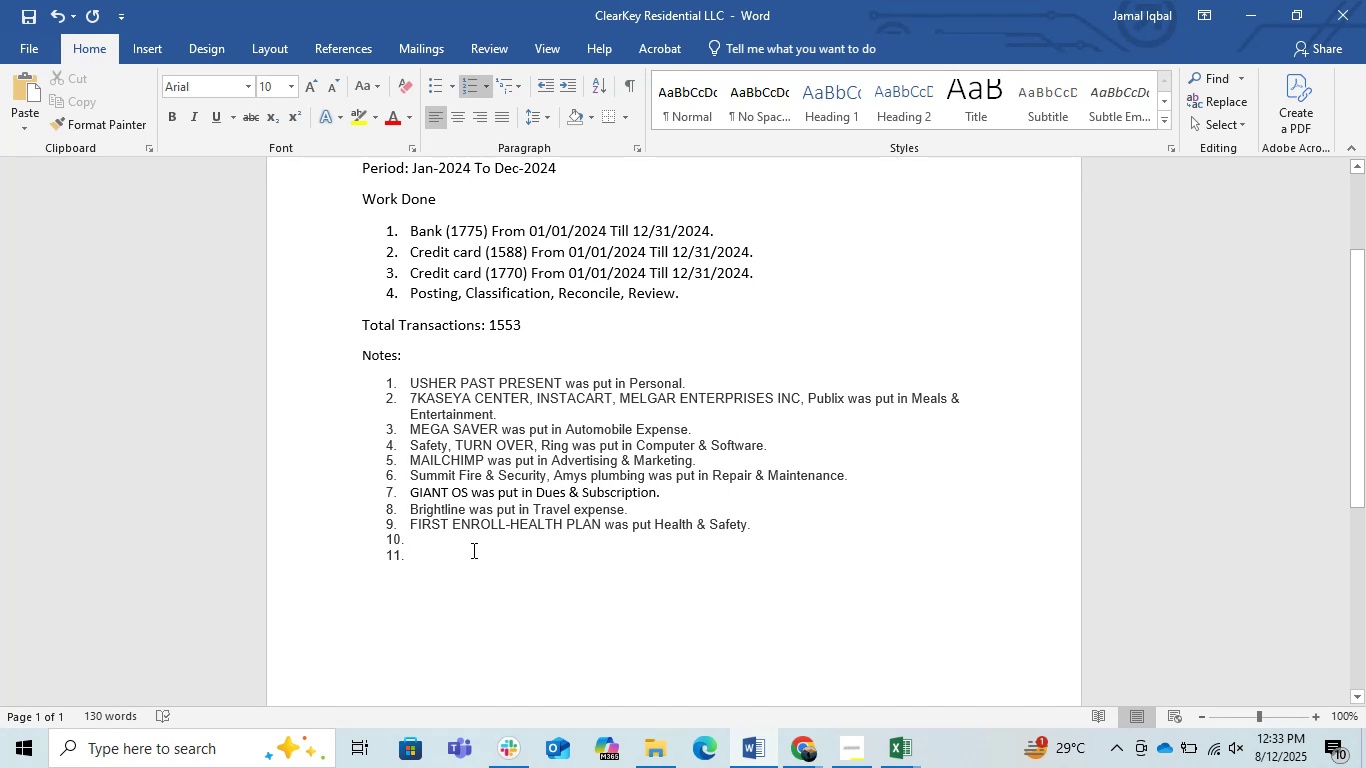 
key(Control+V)
 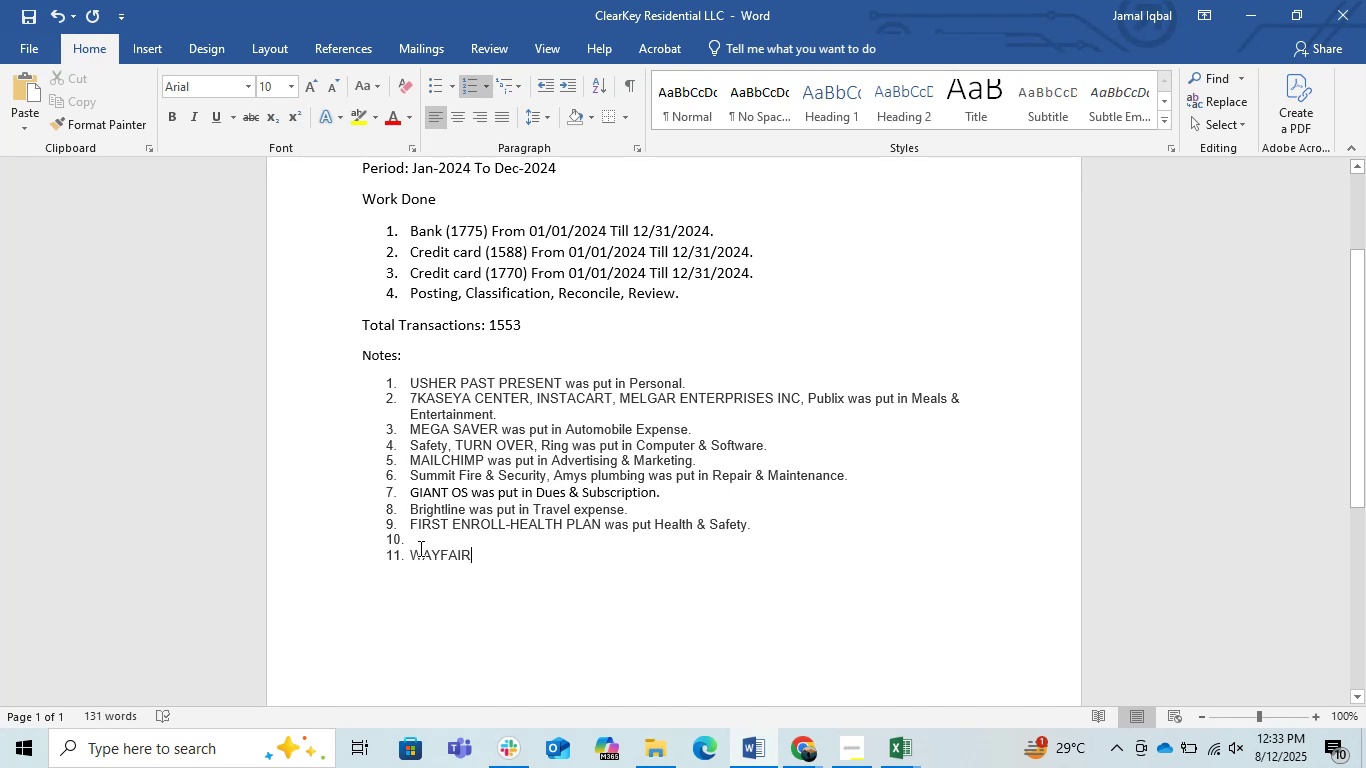 
left_click([410, 551])
 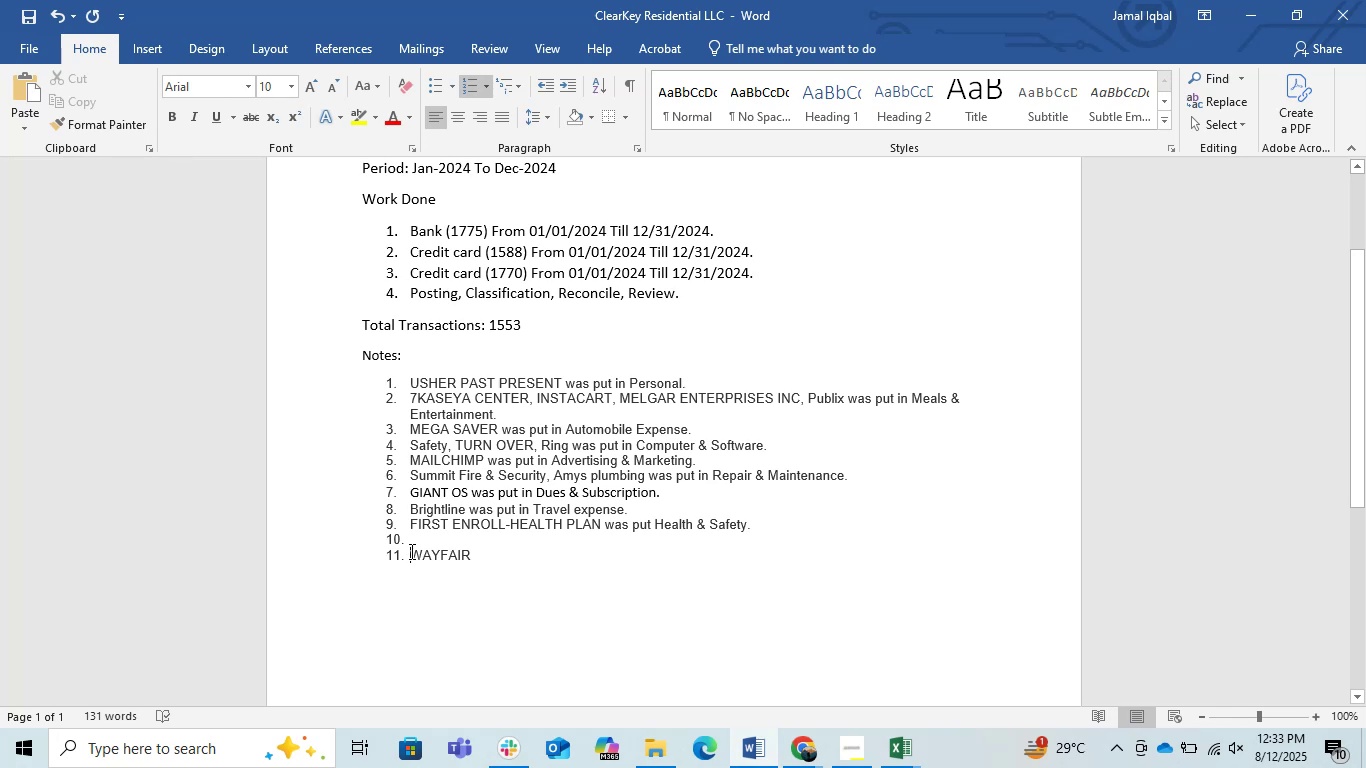 
key(Backspace)
key(Backspace)
key(Backspace)
key(Backspace)
type([End] was put in Office Supplies.)
 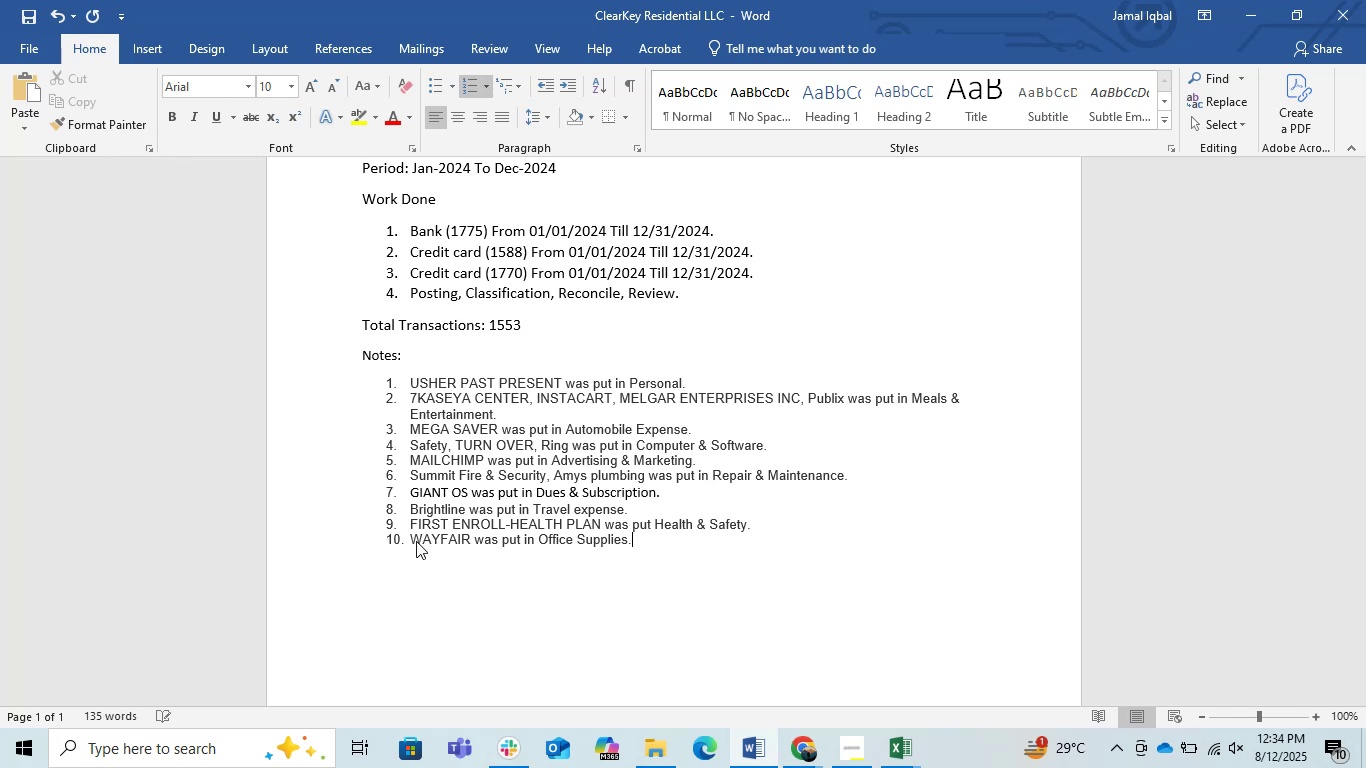 
key(Enter)
 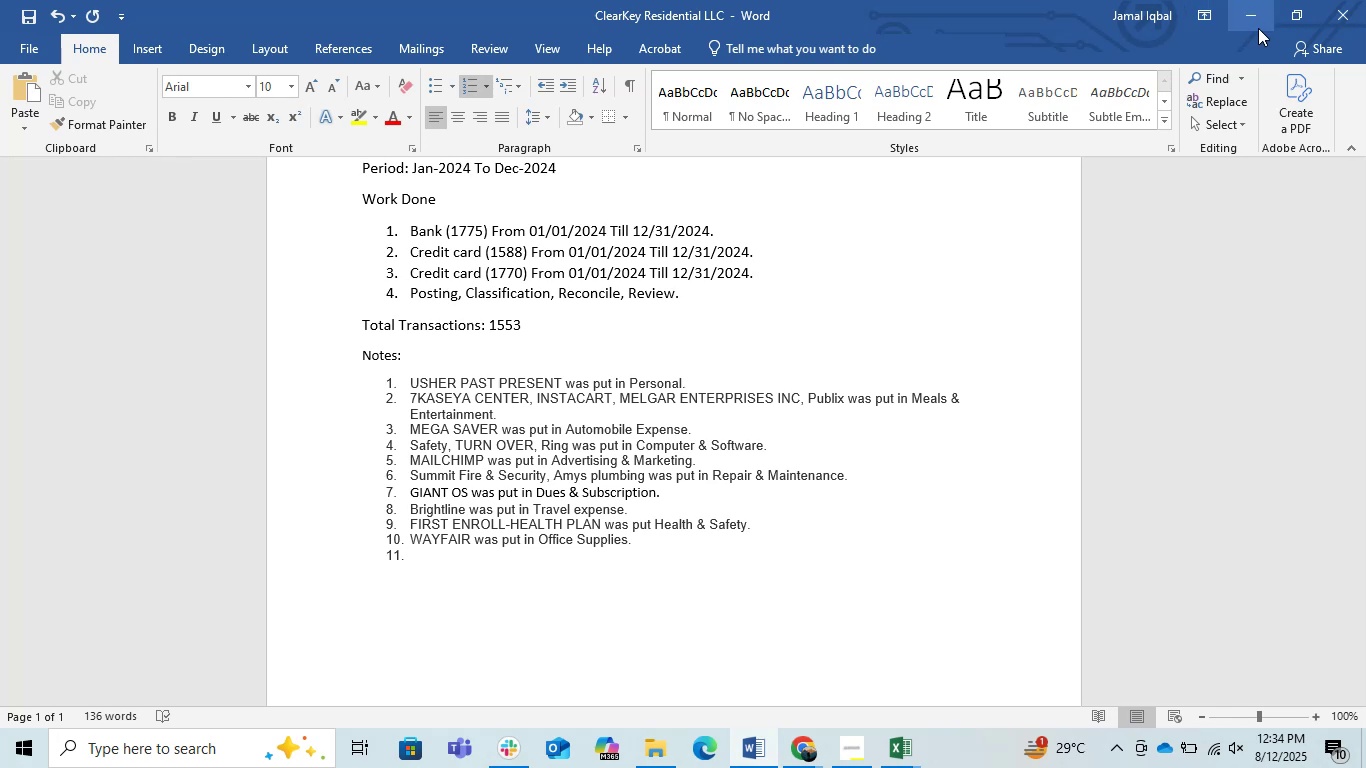 
wait(11.4)
 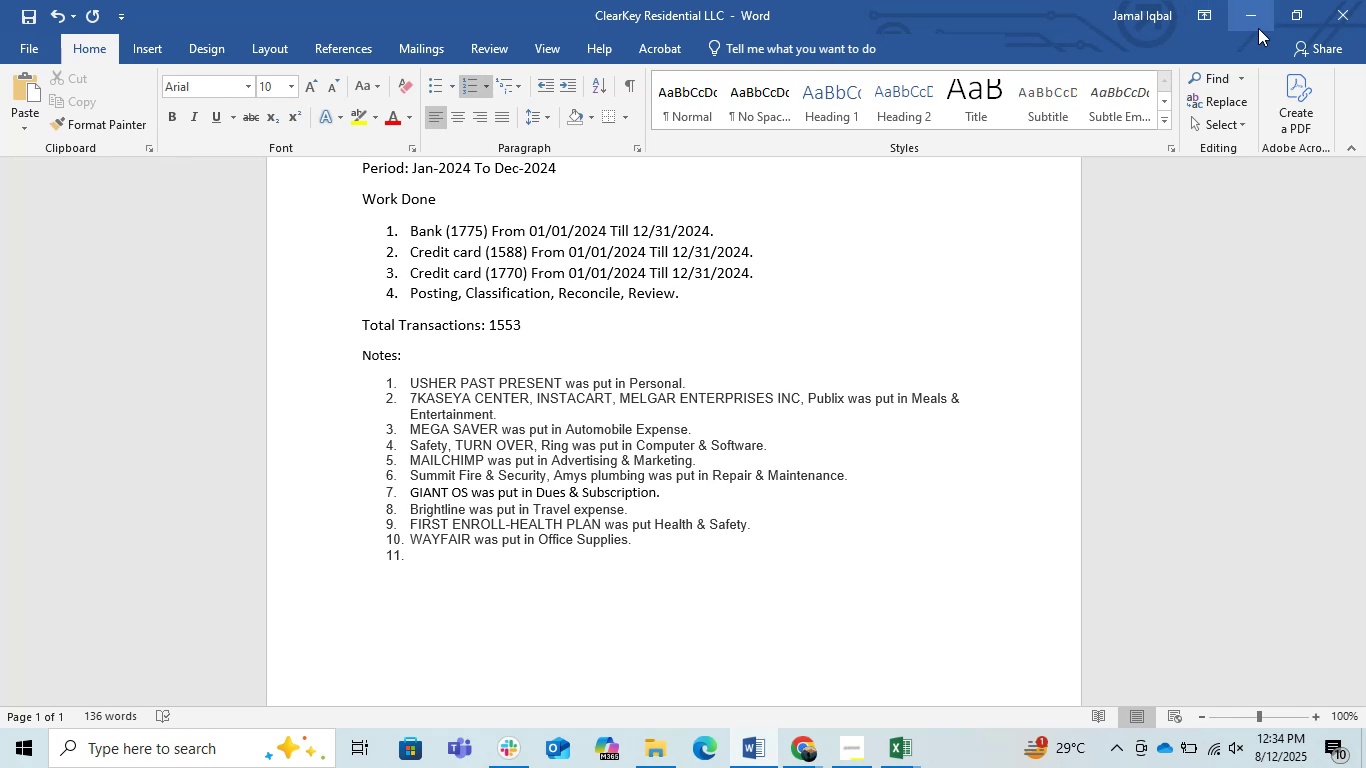 
left_click([1258, 14])
 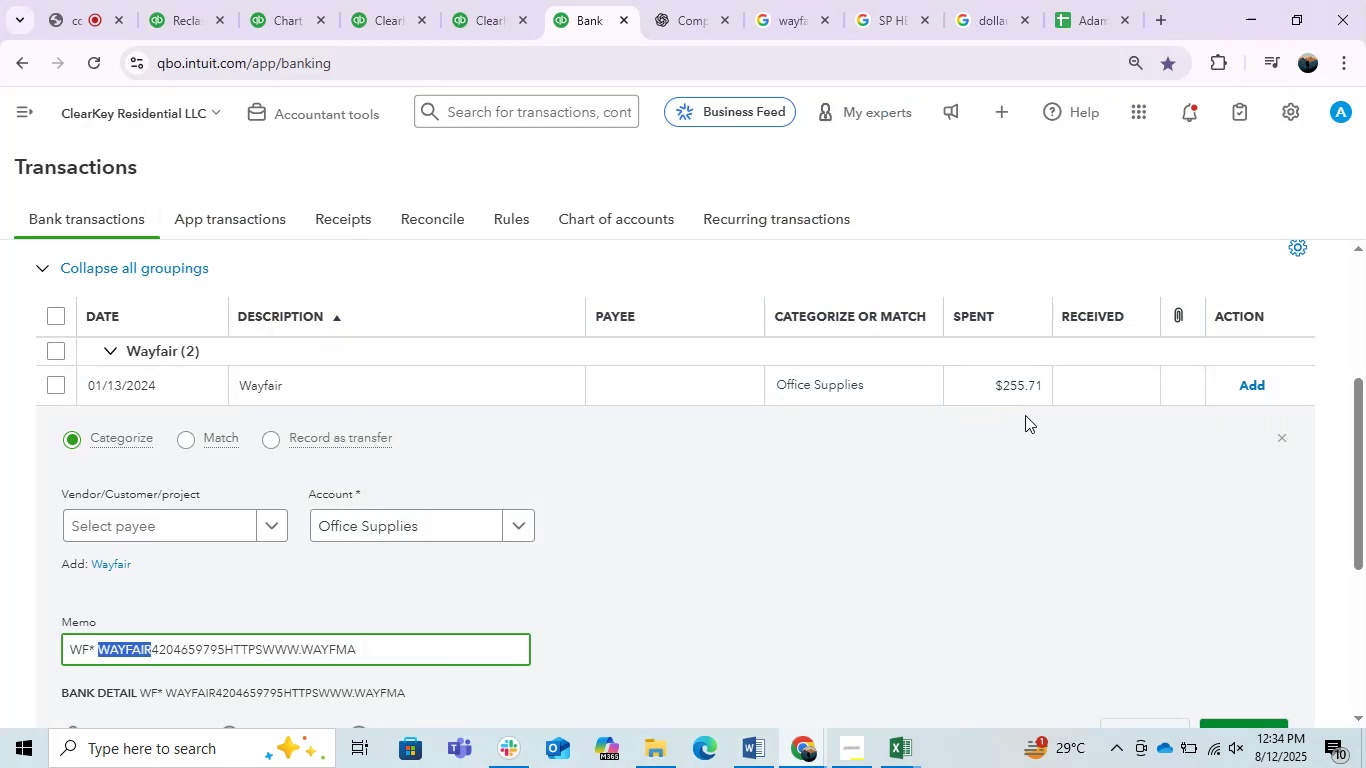 
left_click([1243, 387])
 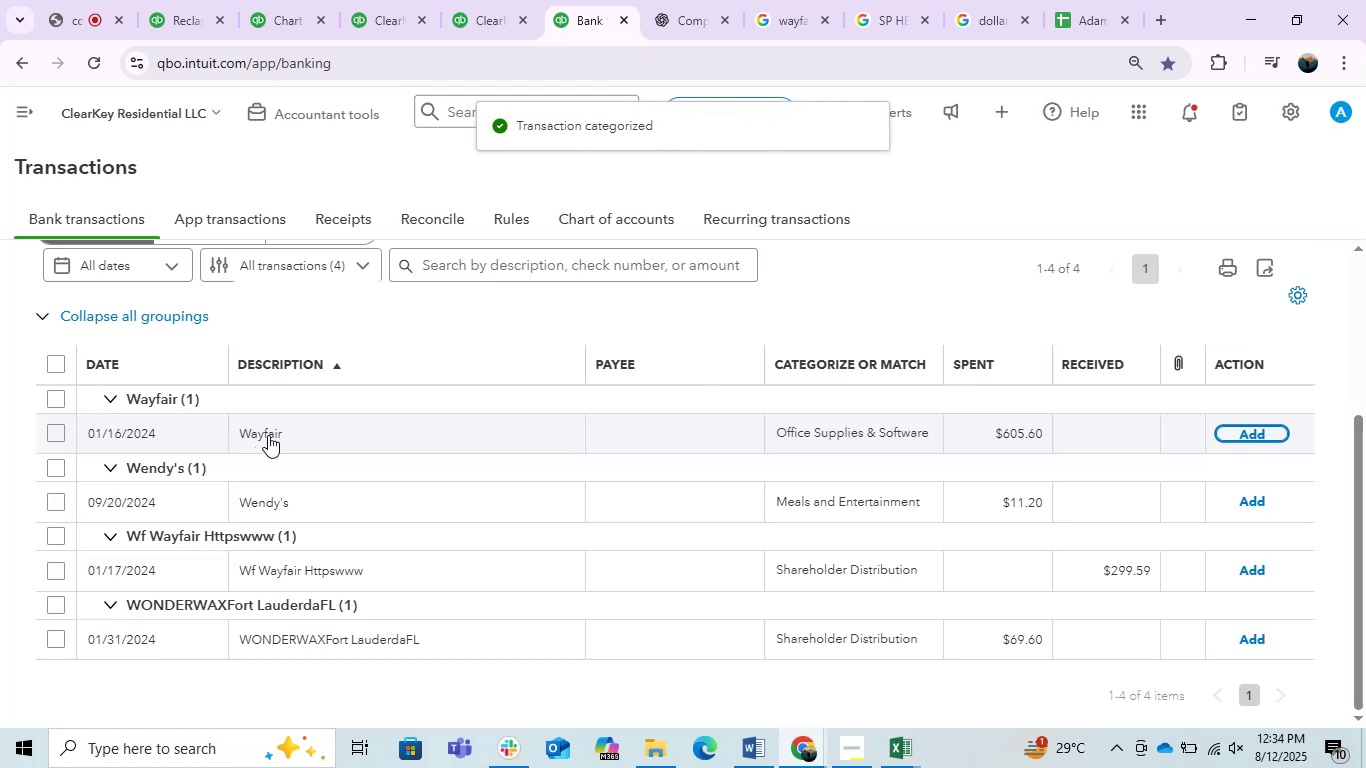 
left_click([855, 428])
 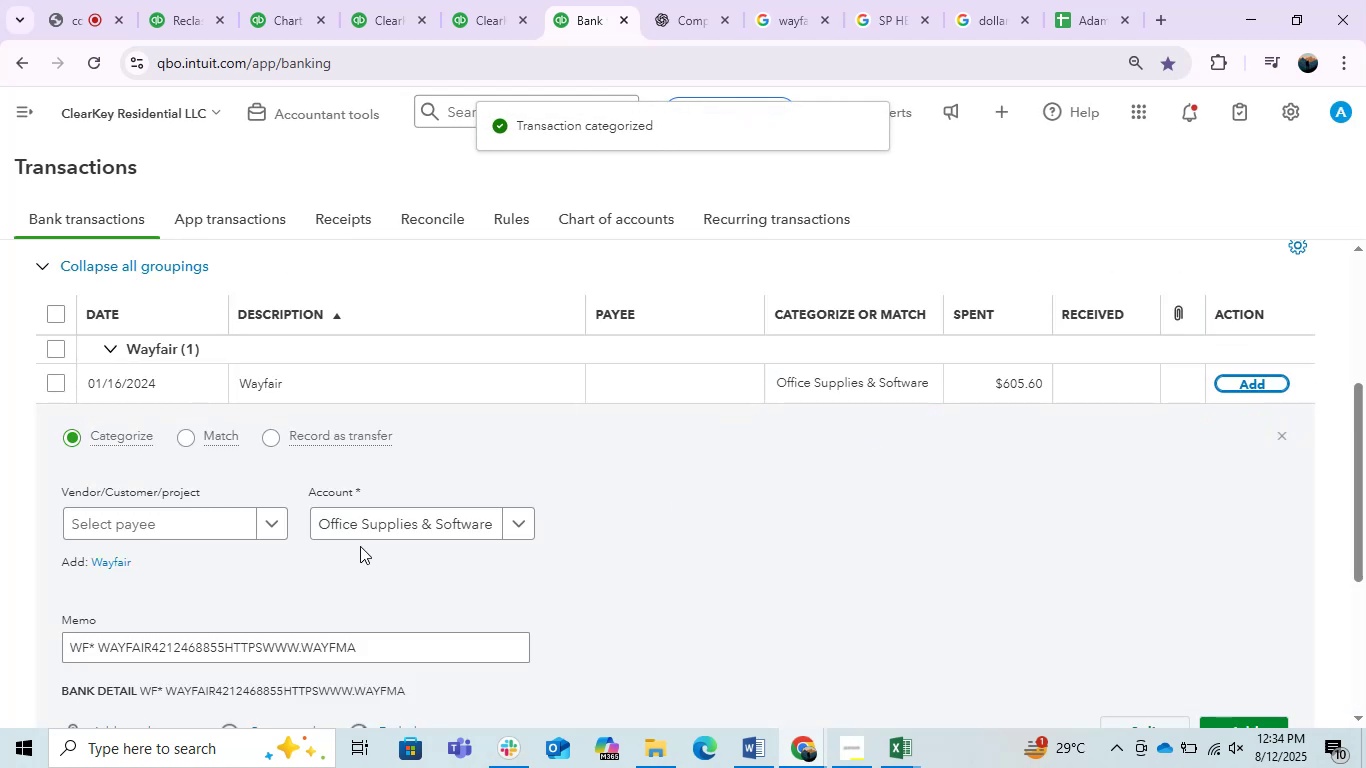 
left_click([366, 515])
 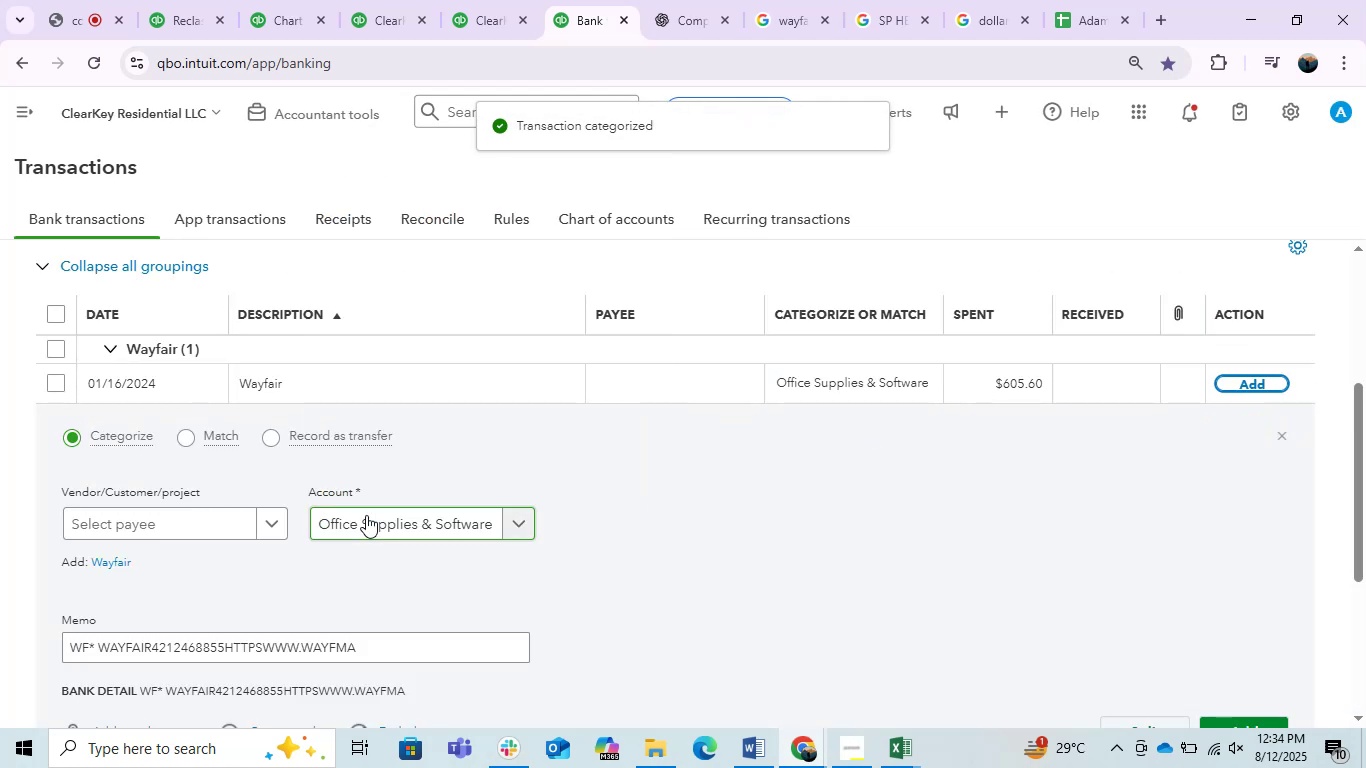 
type(offic)
 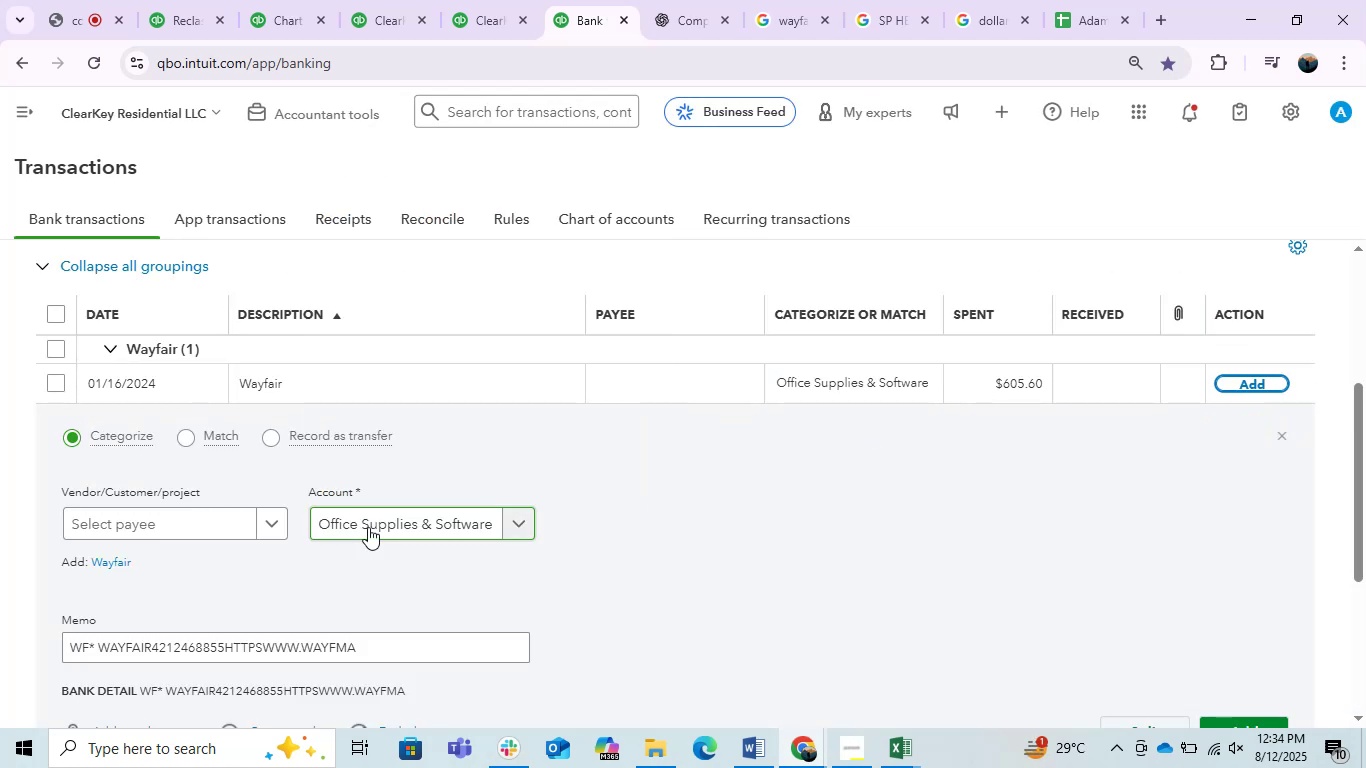 
left_click([380, 530])
 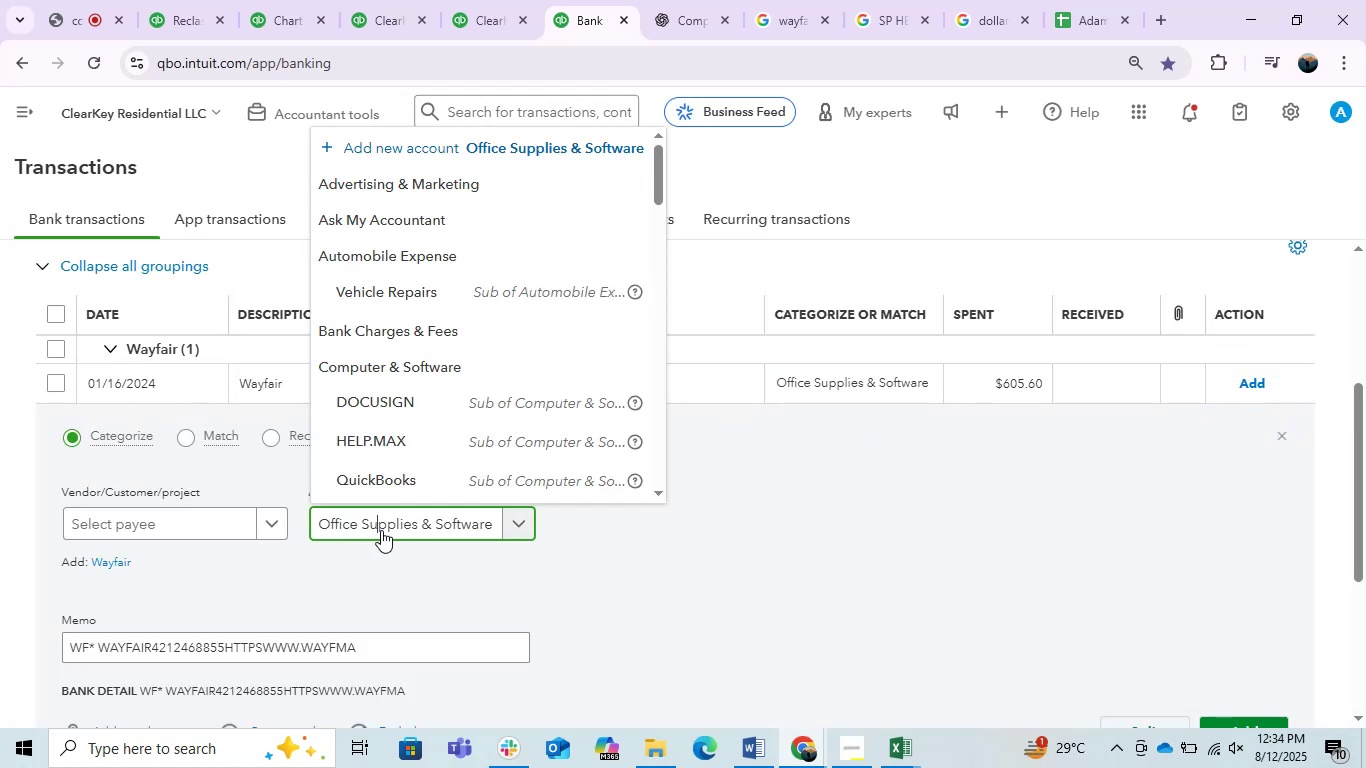 
left_click([381, 530])
 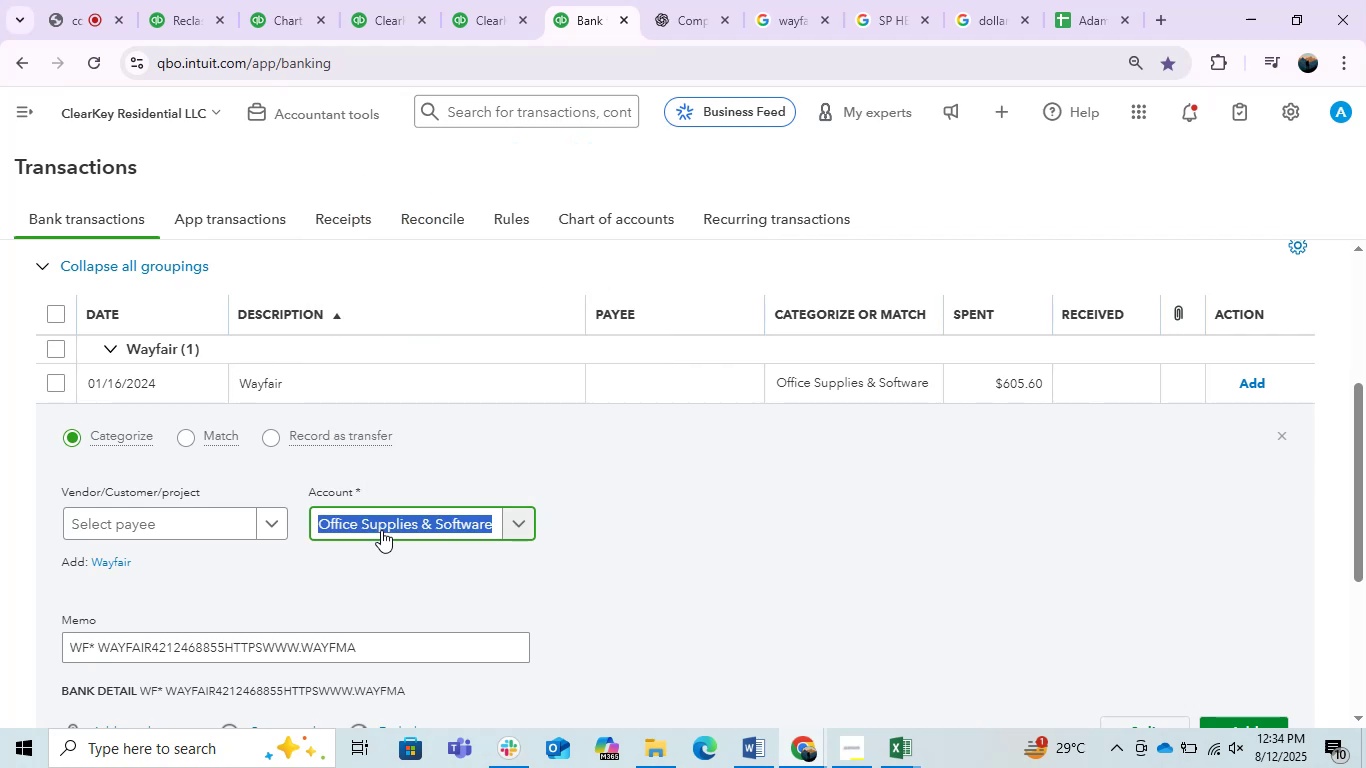 
type(offic)
 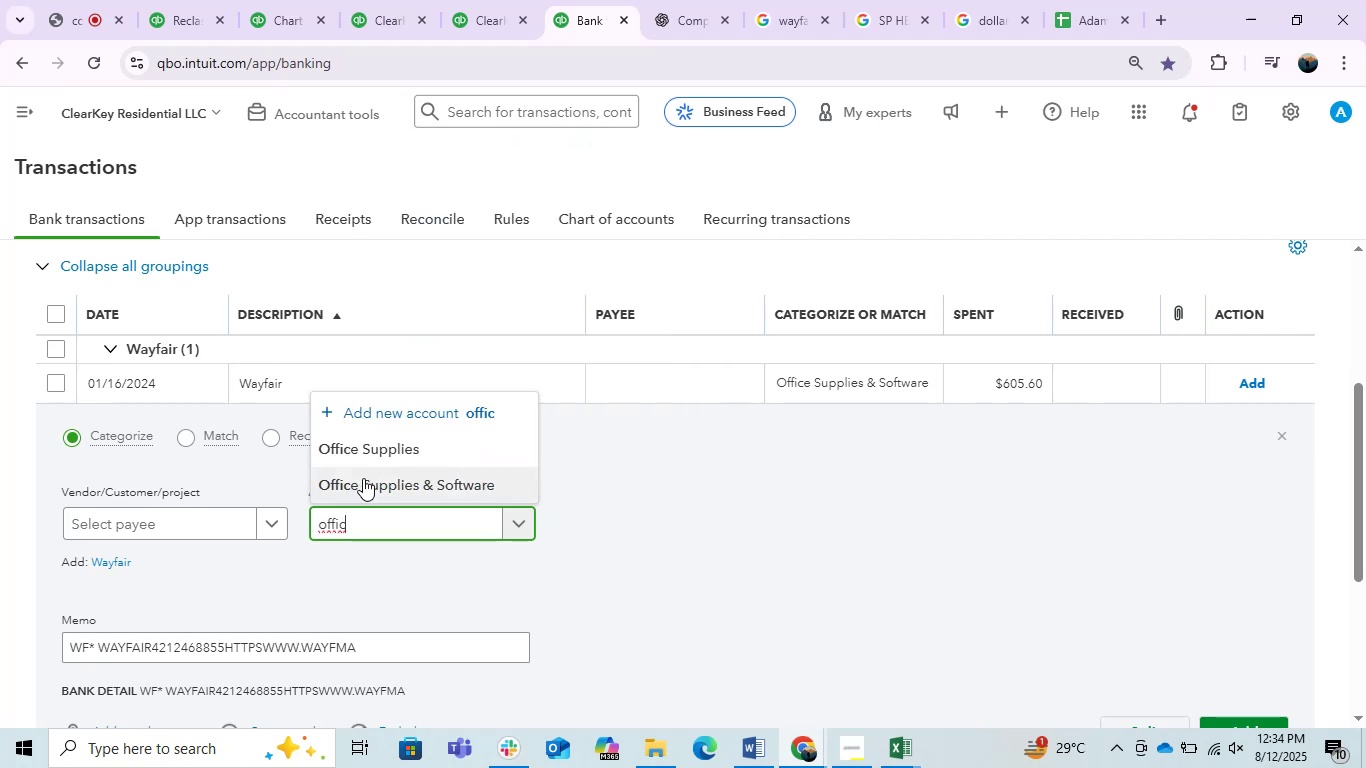 
left_click([368, 462])
 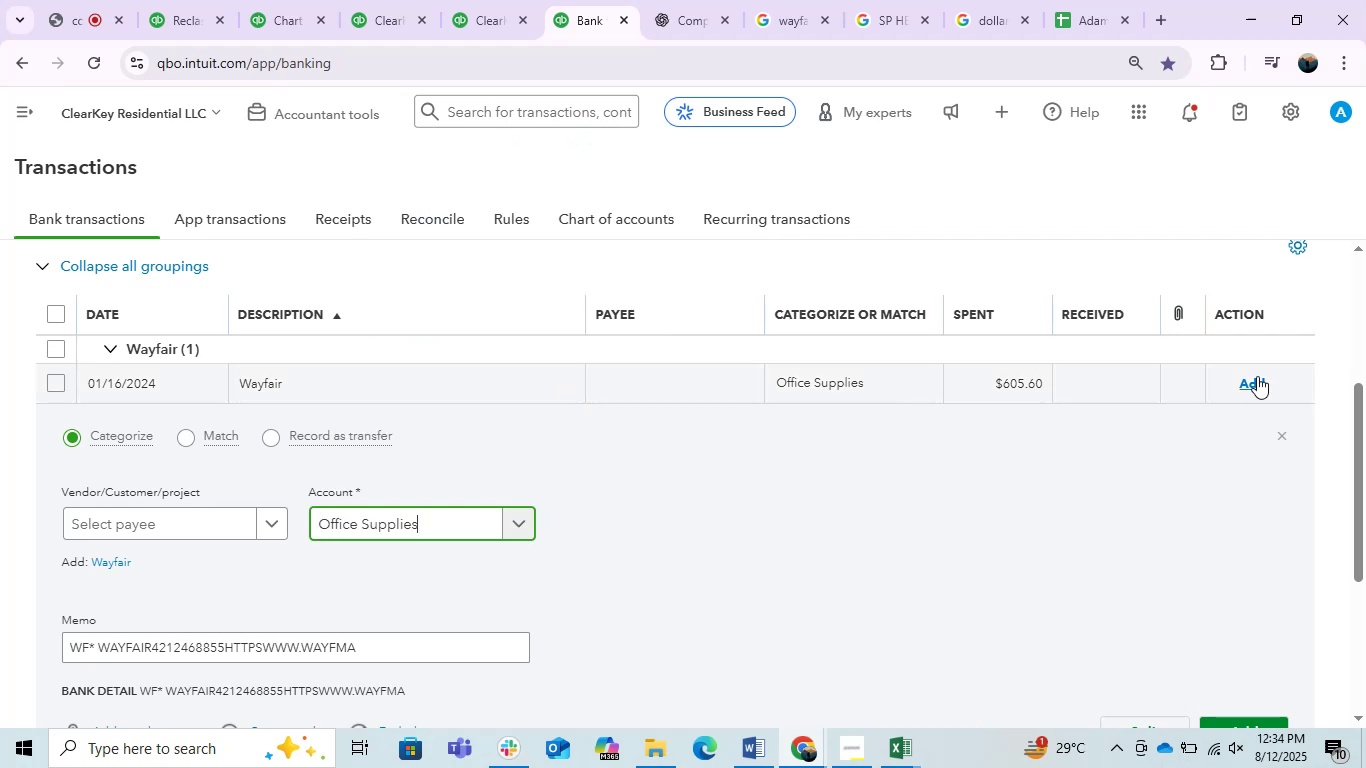 
left_click_drag(start_coordinate=[1257, 376], to_coordinate=[849, 571])
 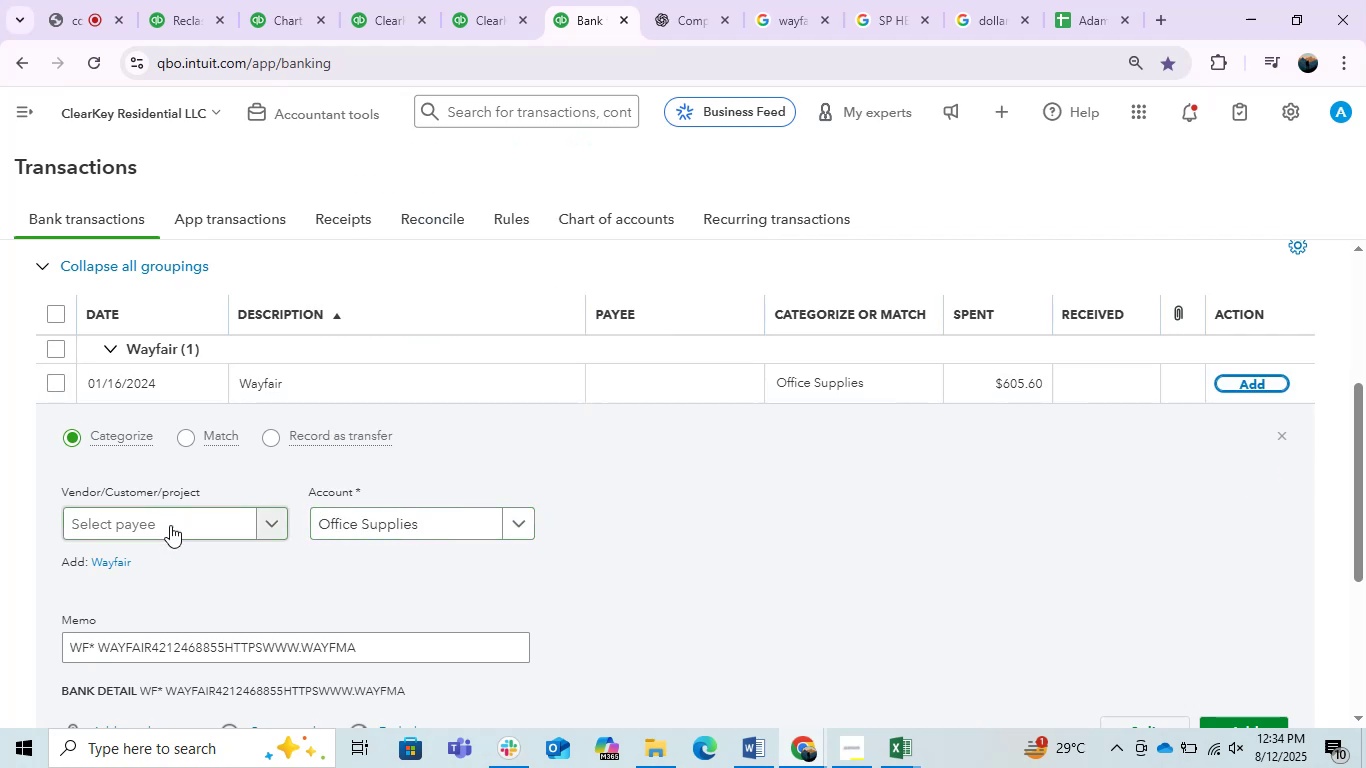 
left_click([170, 525])
 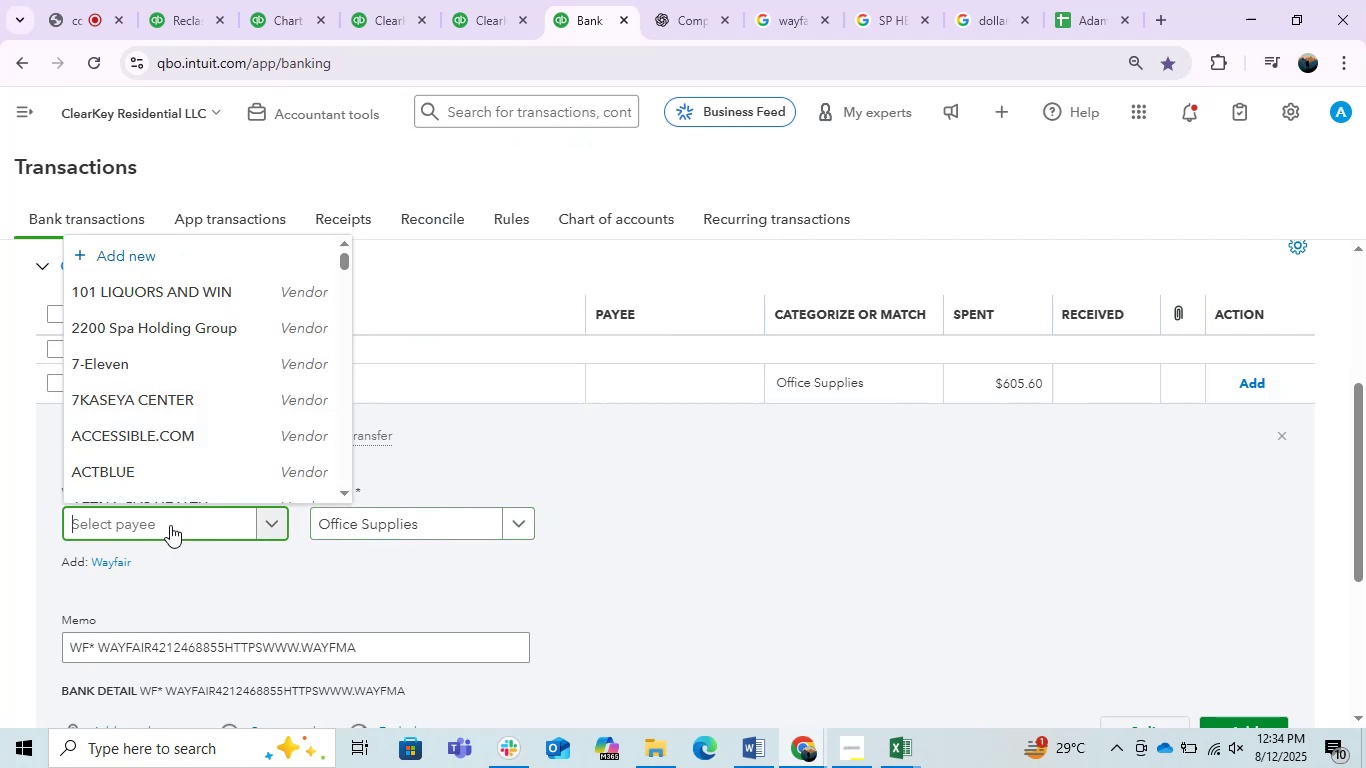 
key(Control+V)
 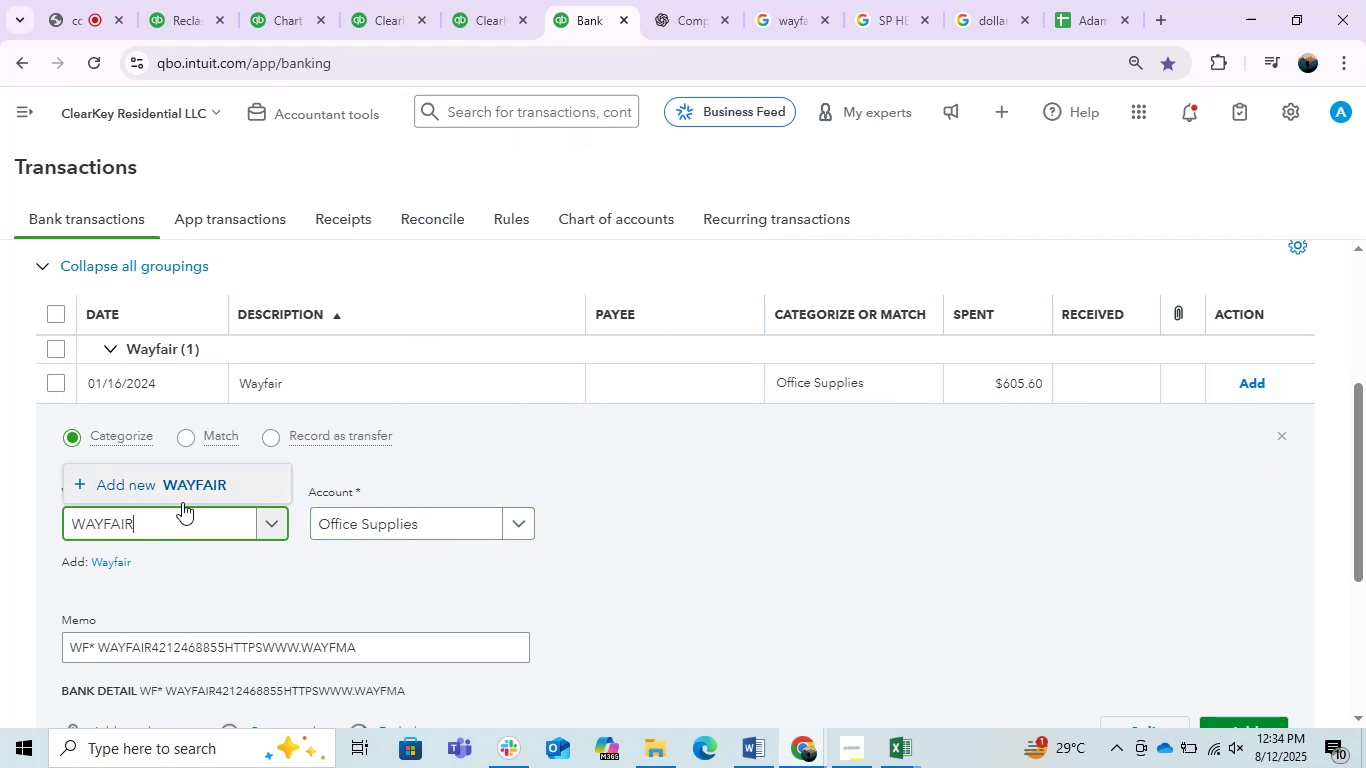 
left_click([191, 481])
 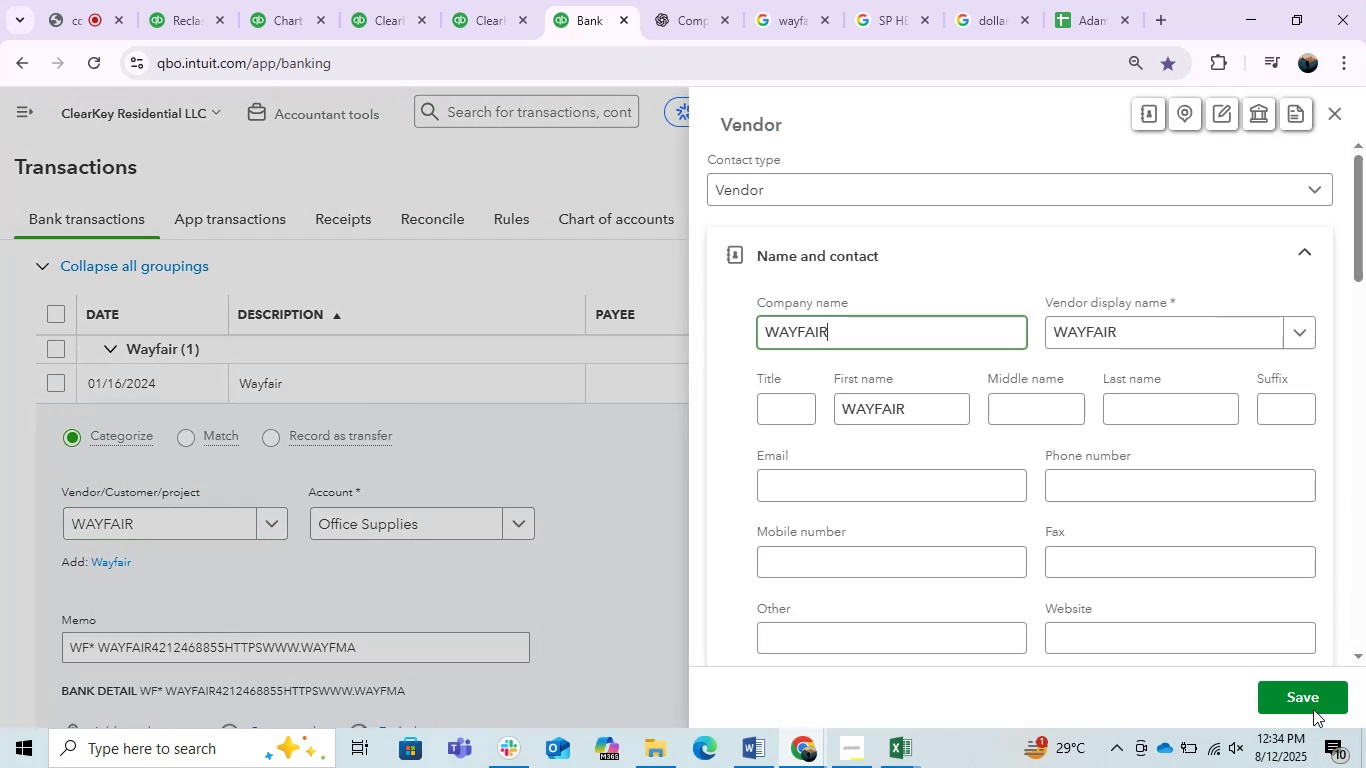 
left_click([1313, 700])
 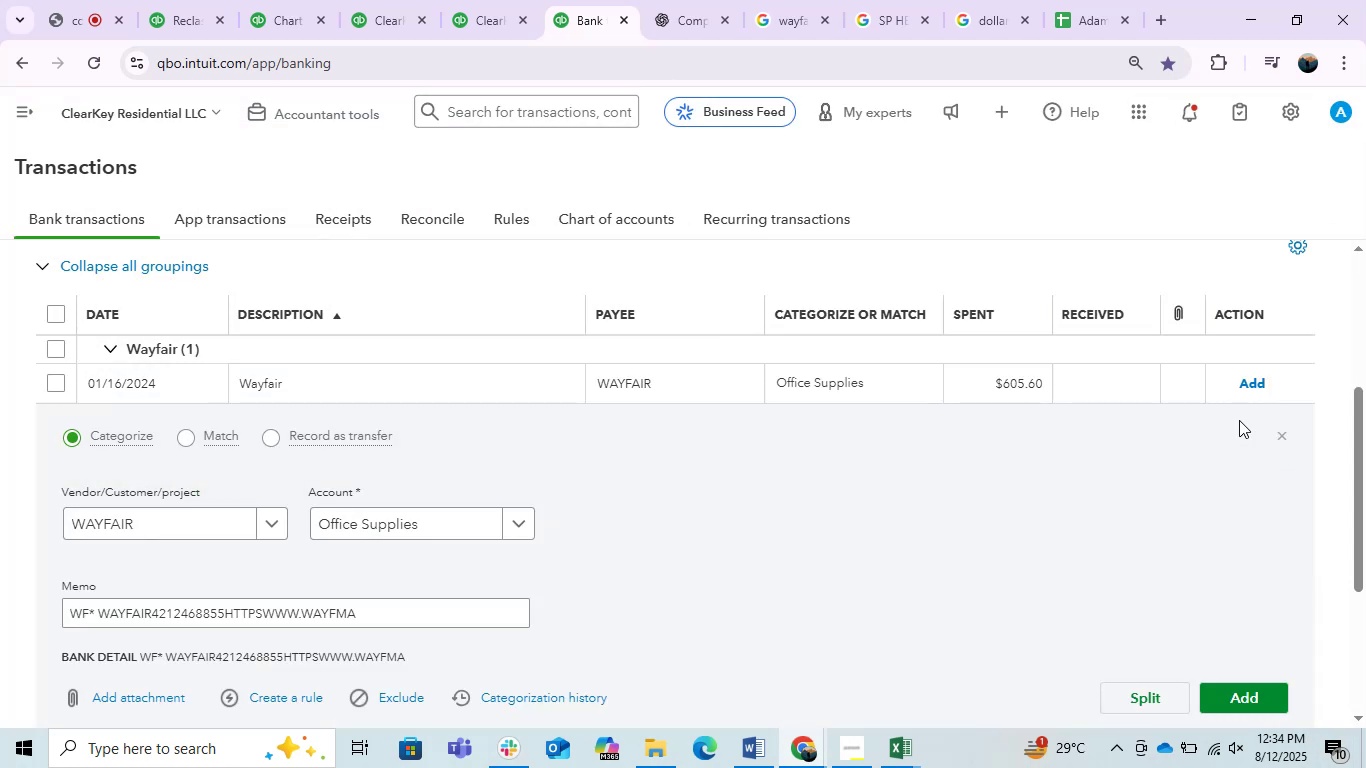 
left_click([1245, 370])
 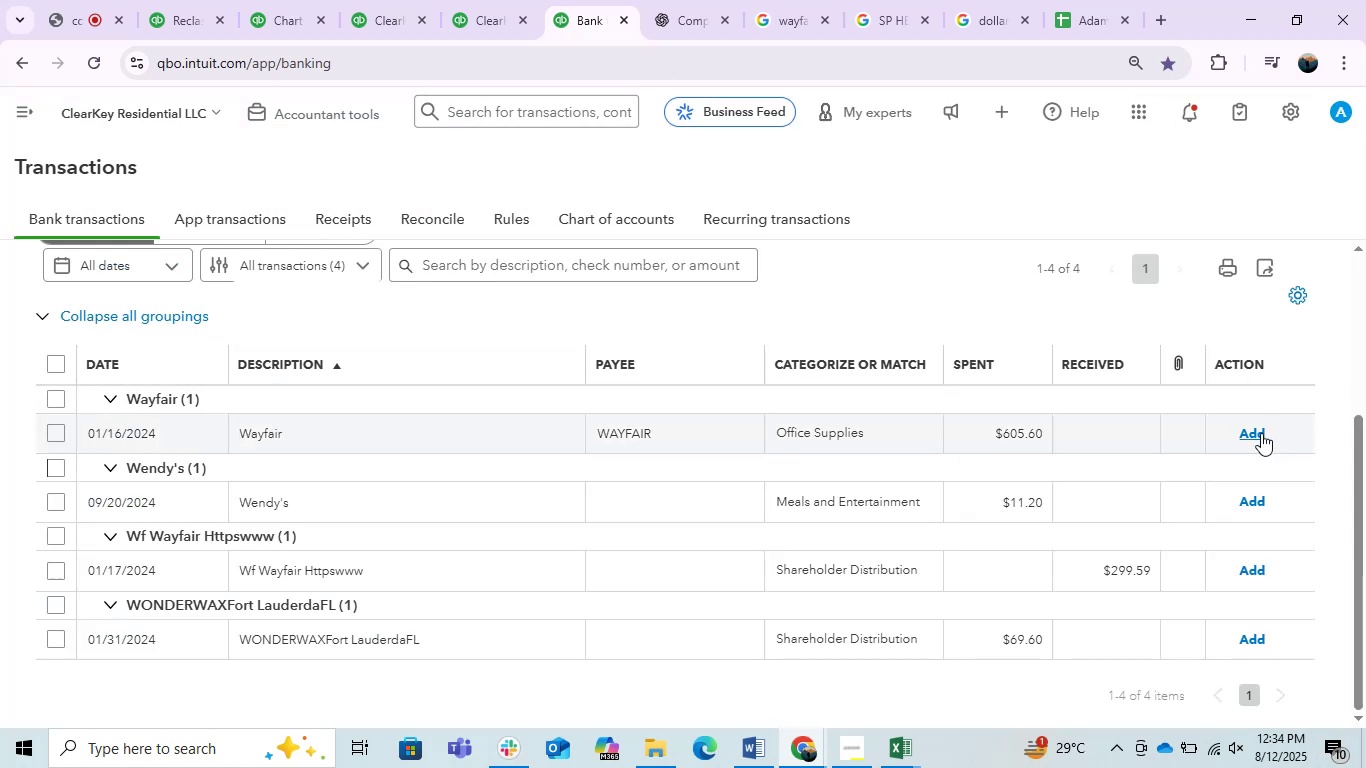 
left_click([1252, 433])
 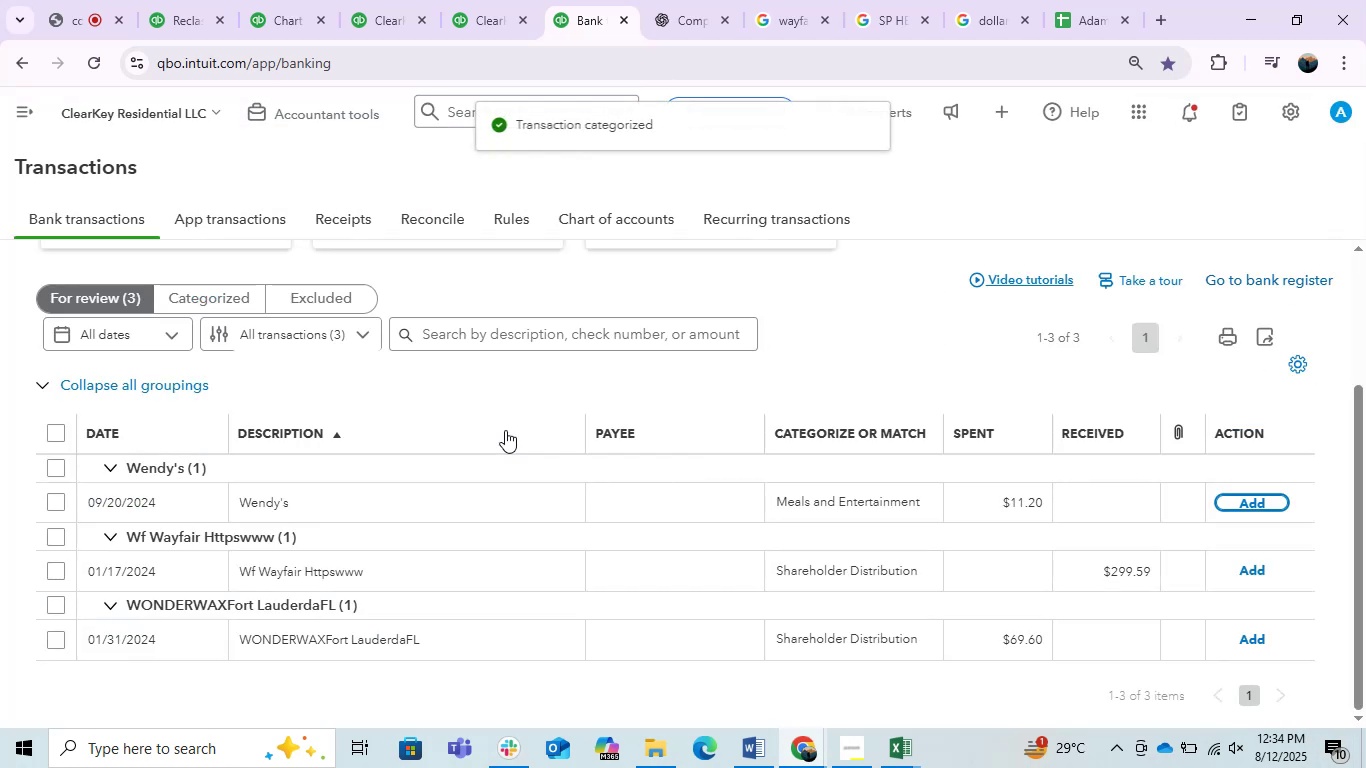 
left_click([467, 484])
 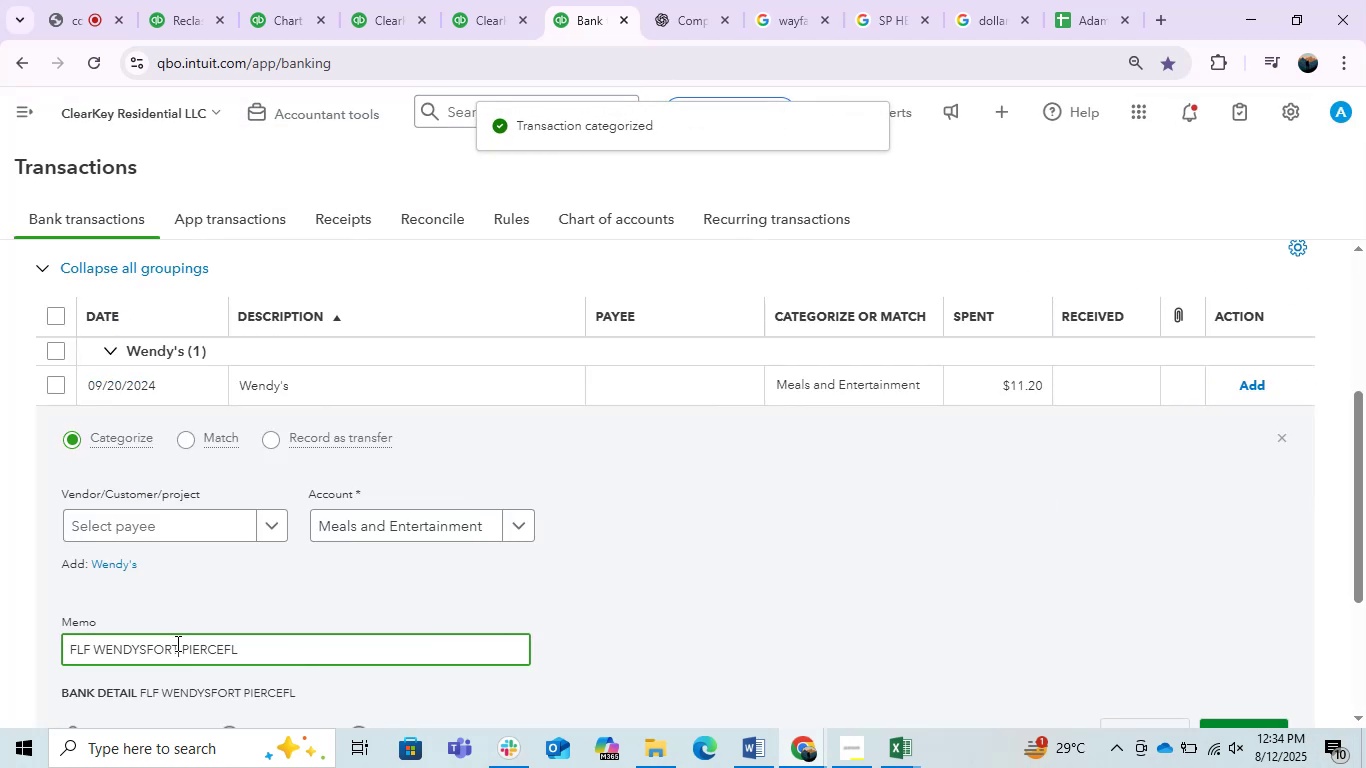 
double_click([176, 643])
 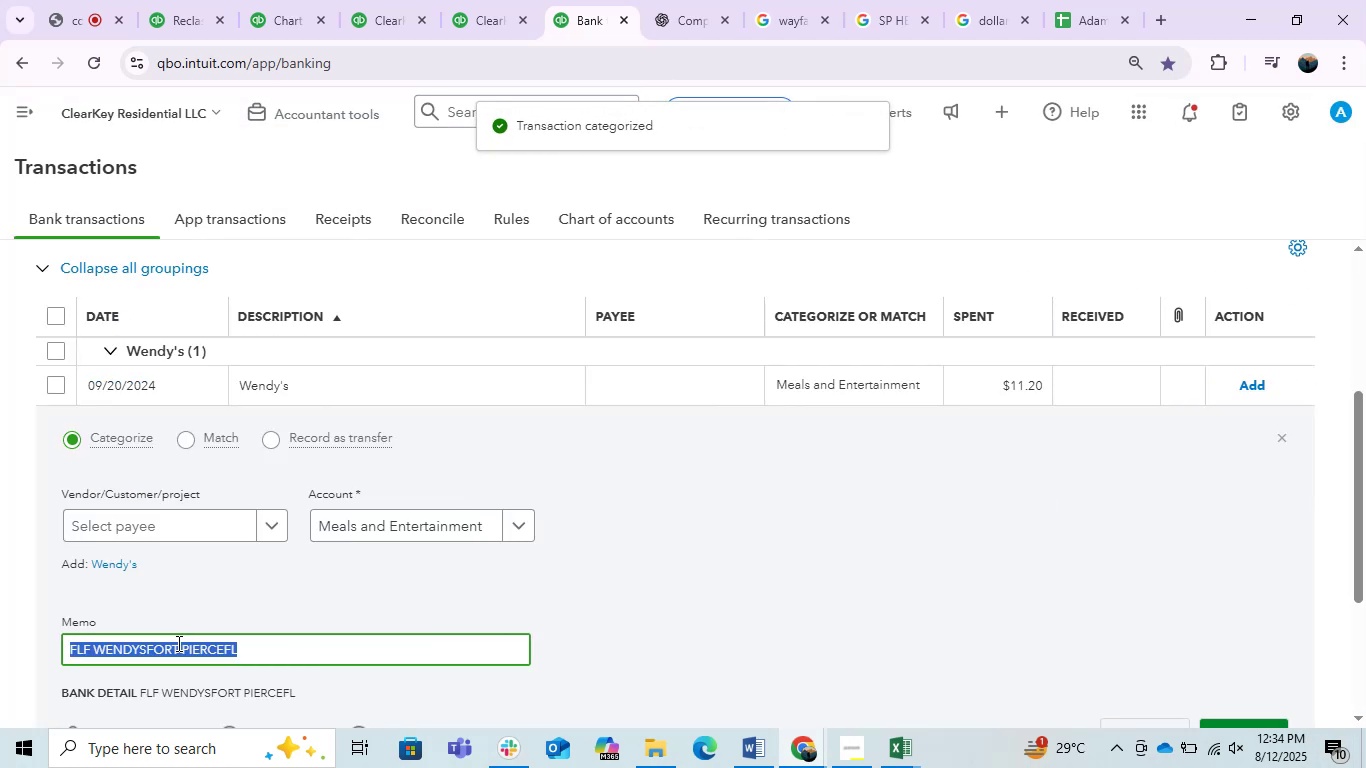 
hold_key(key=ControlLeft, duration=1.02)
 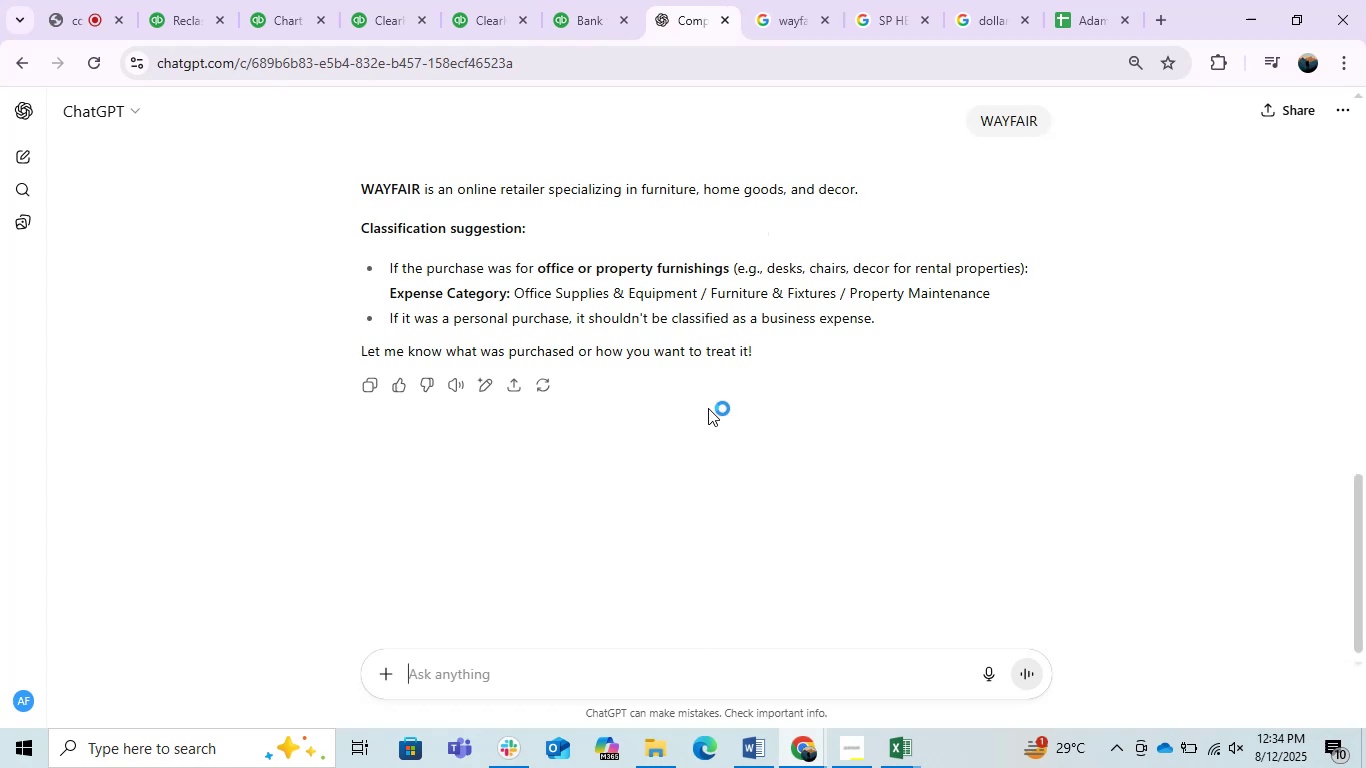 
hold_key(key=C, duration=0.61)
 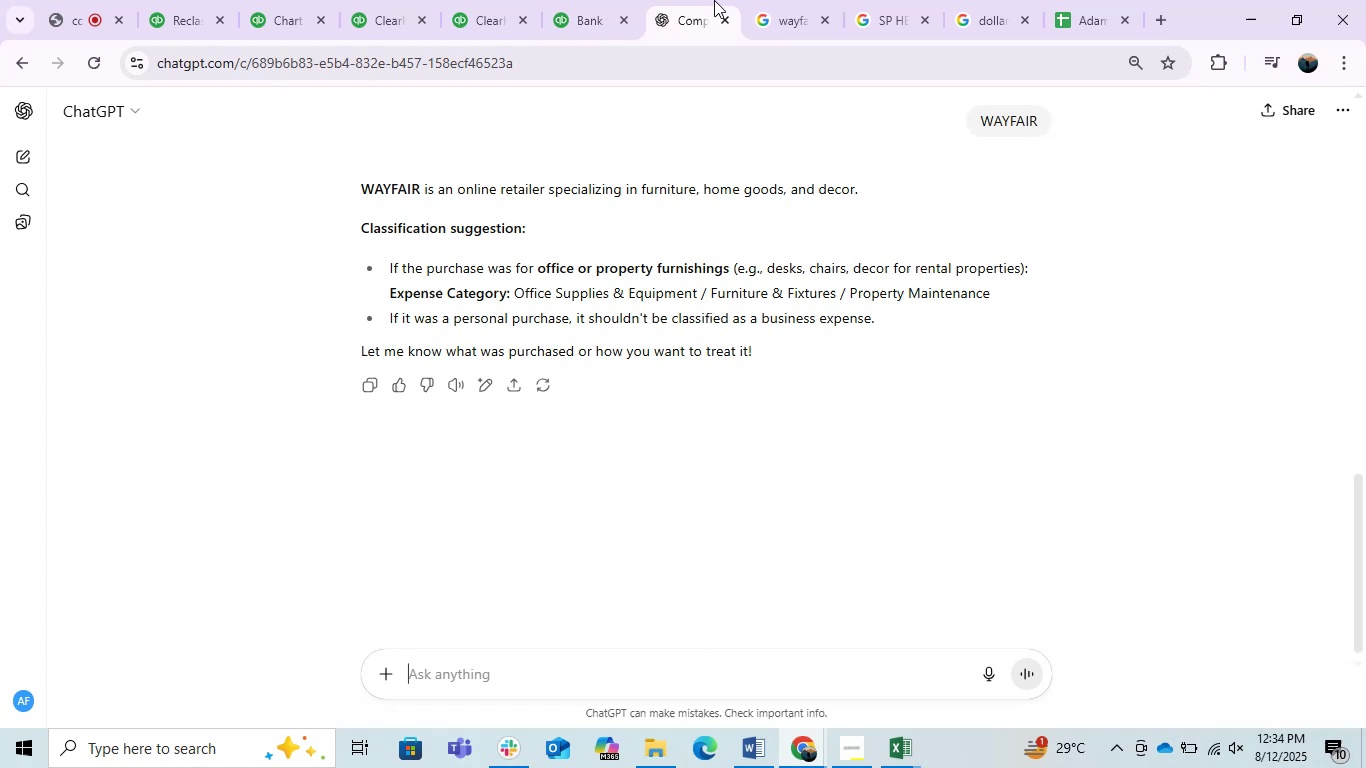 
left_click([714, 0])
 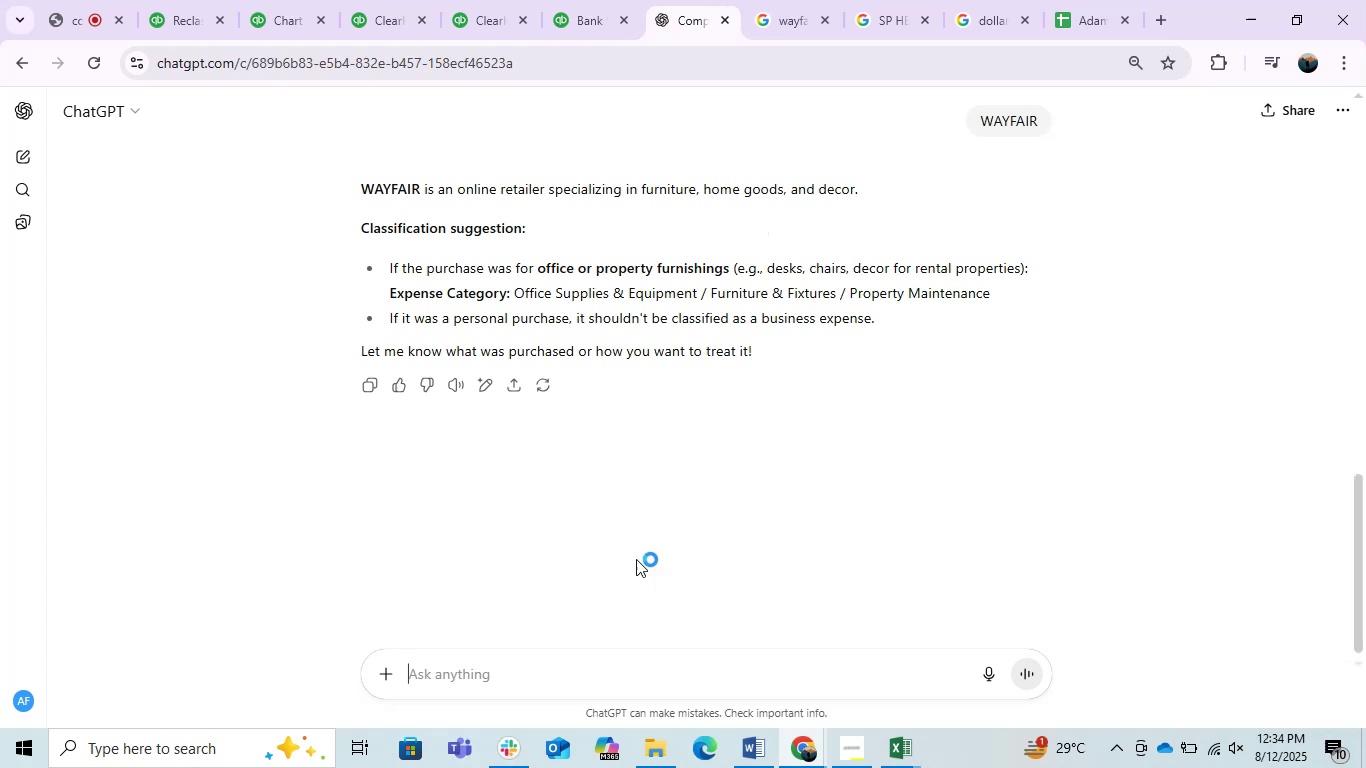 
key(Control+V)
 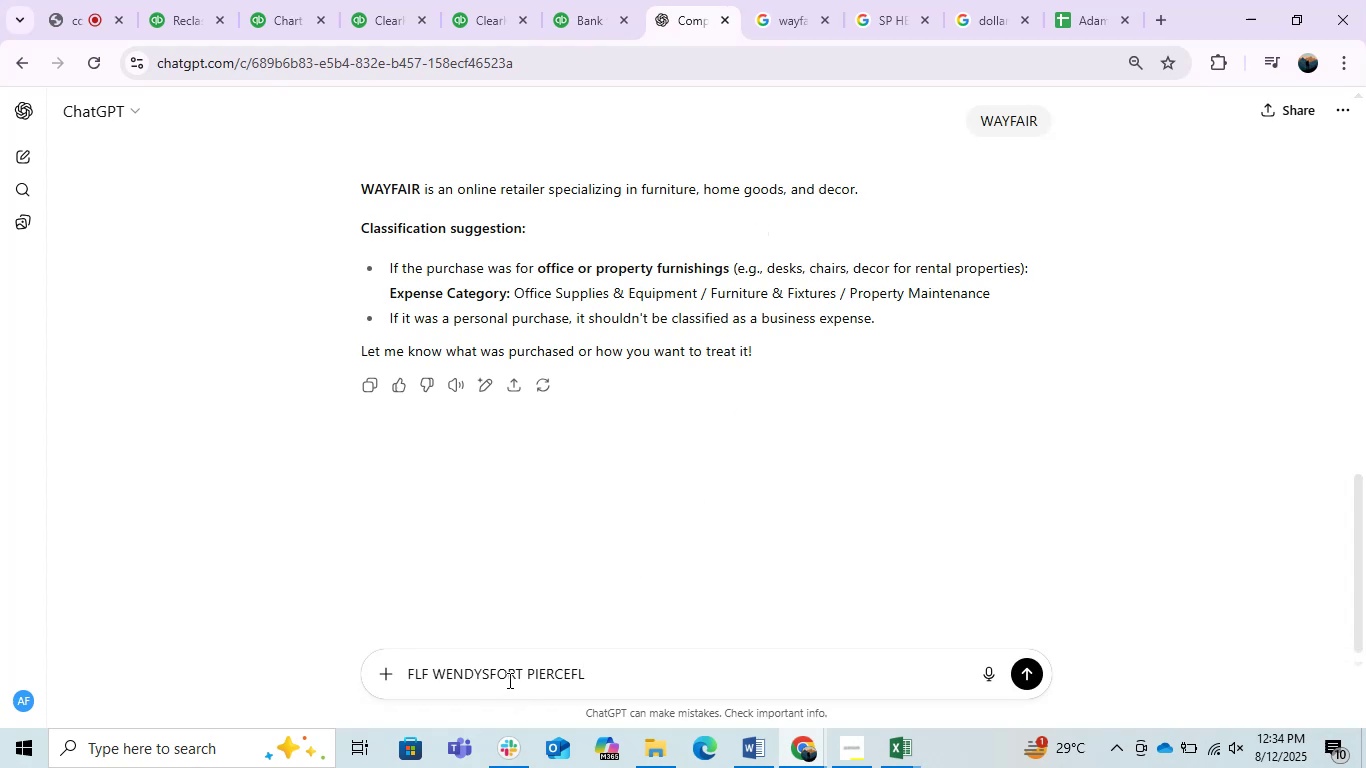 
key(Enter)
 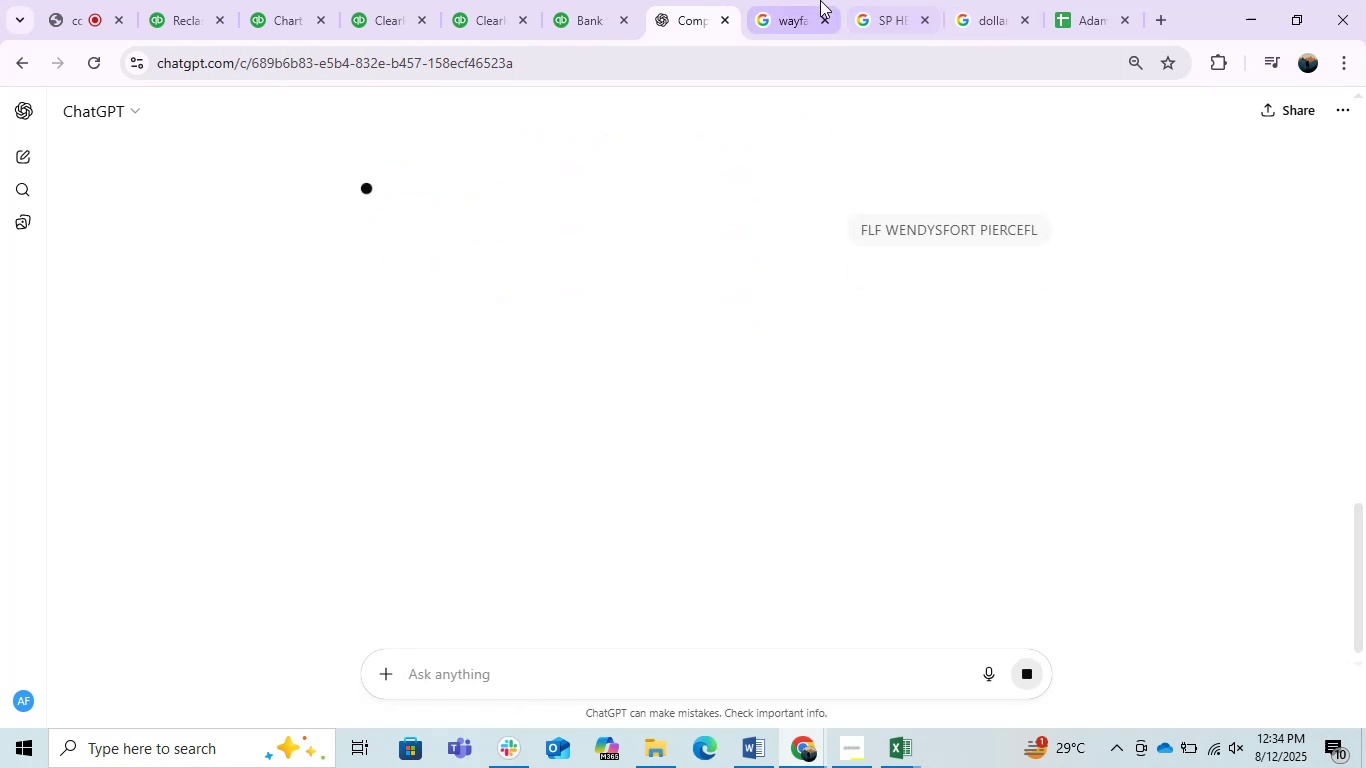 
left_click([820, 0])
 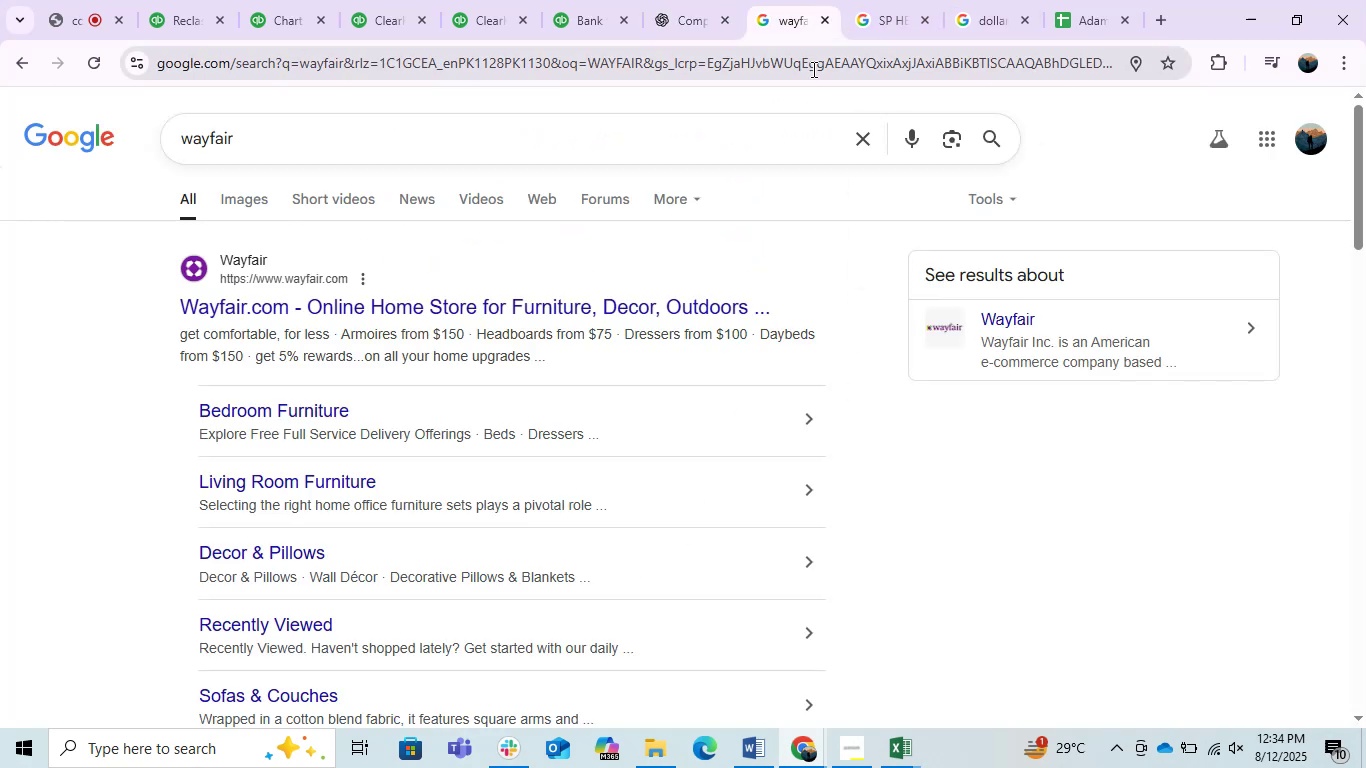 
key(Control+ControlLeft)
 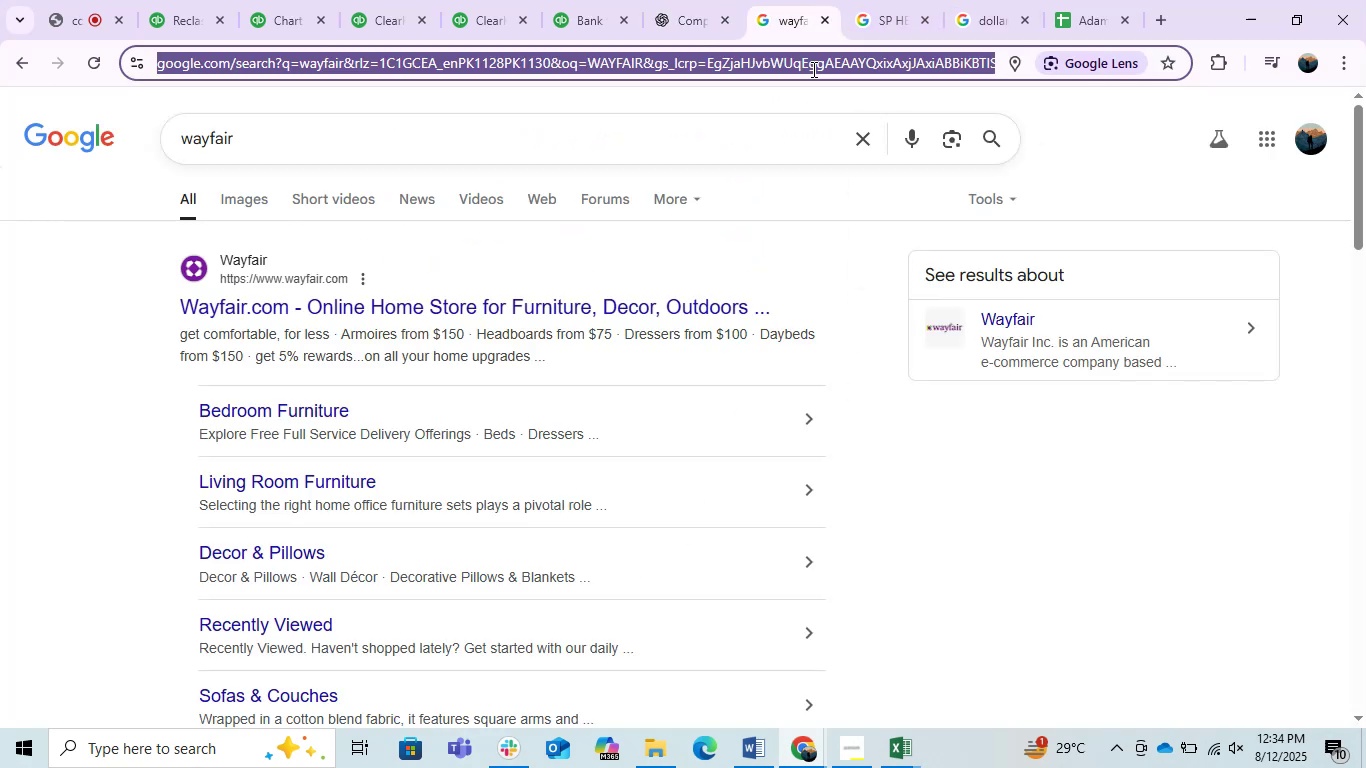 
double_click([812, 69])
 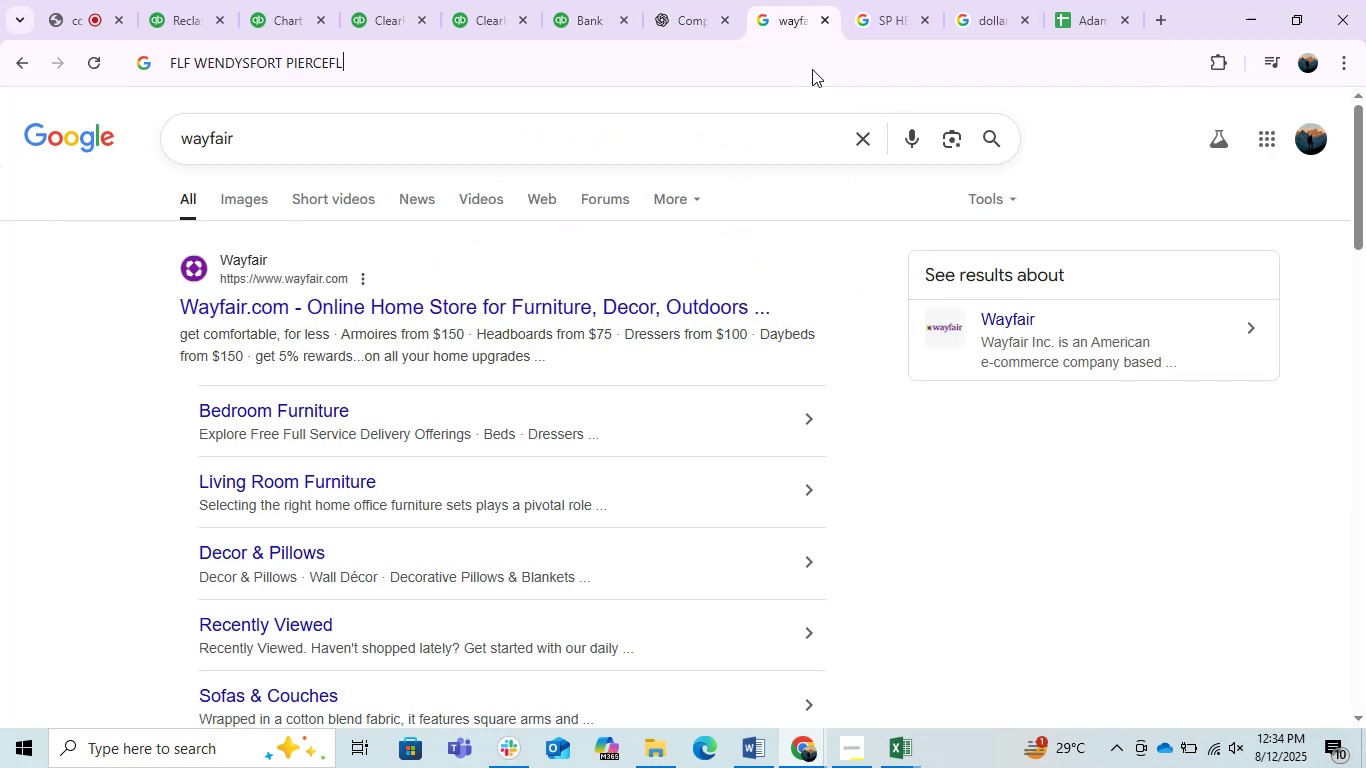 
key(Control+V)
 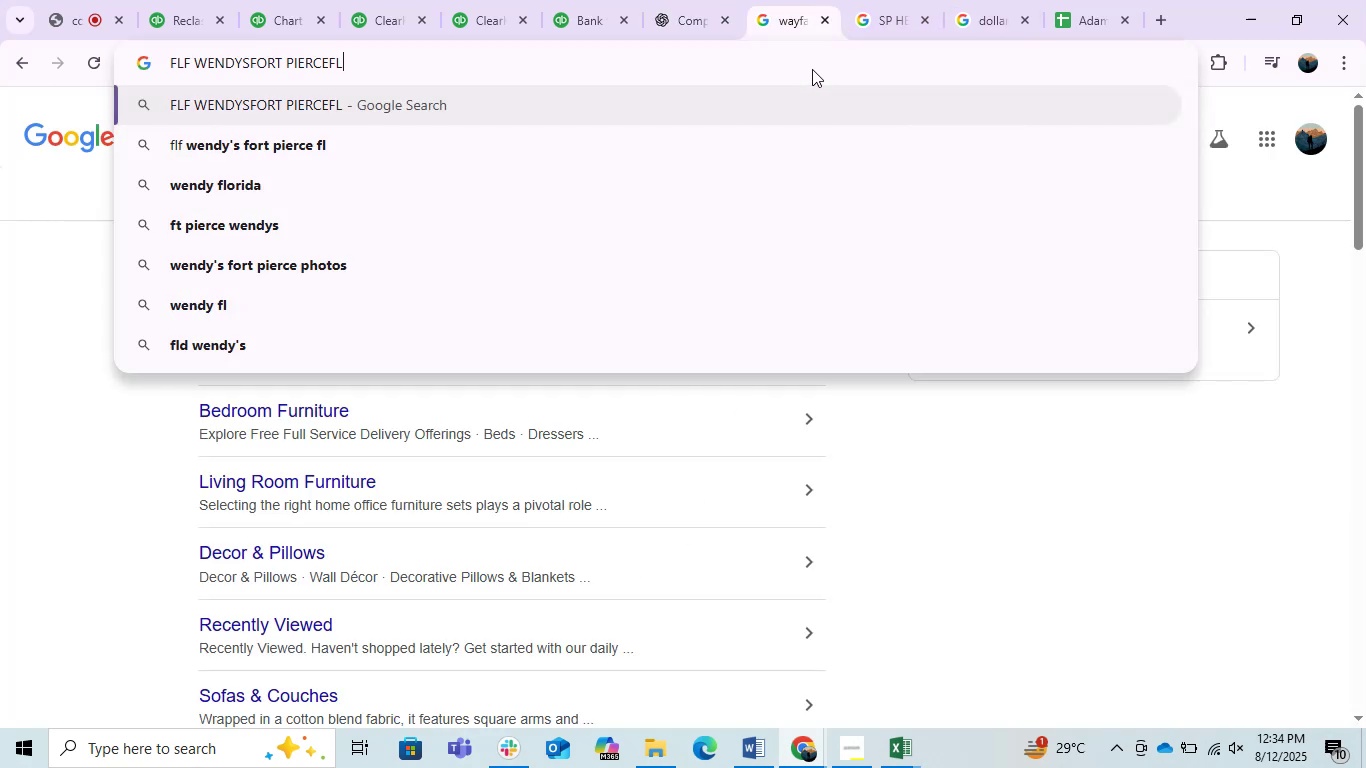 
key(Enter)
 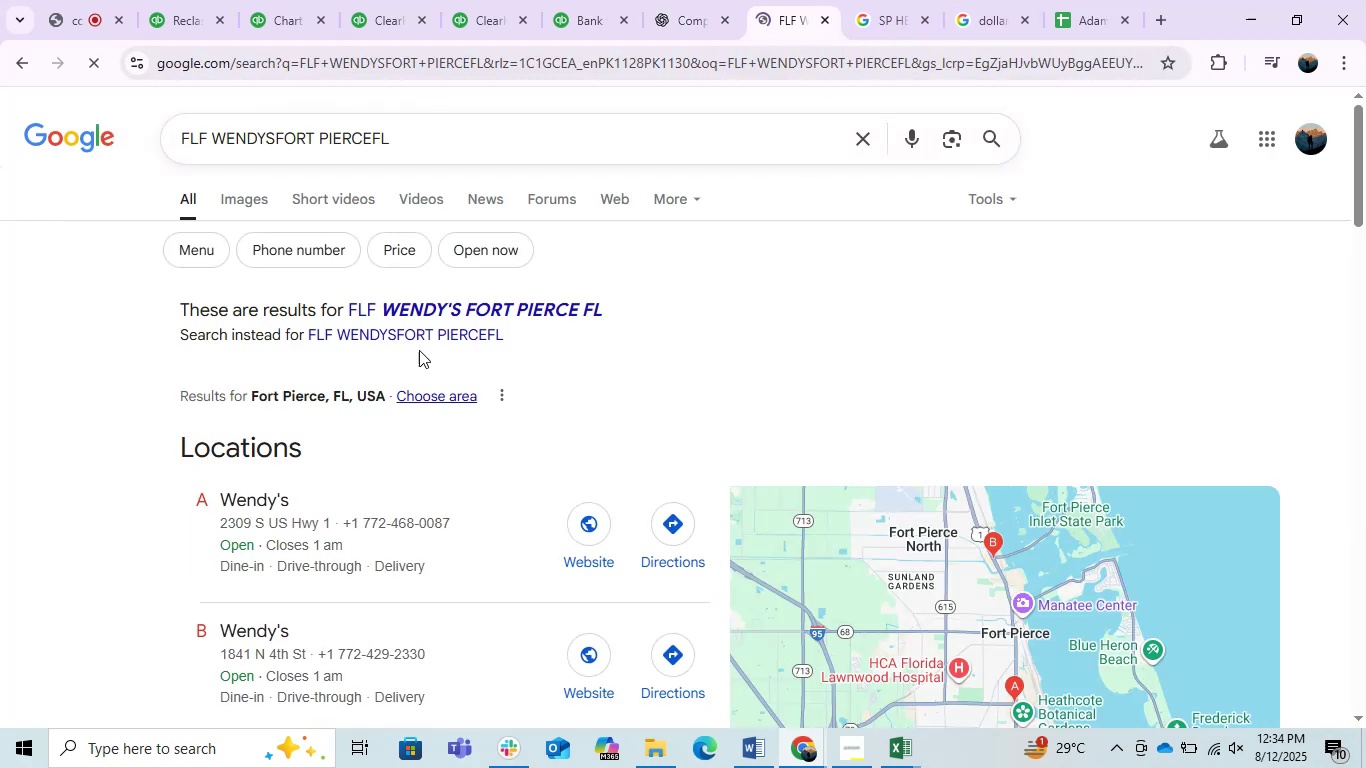 
scroll: coordinate [412, 570], scroll_direction: down, amount: 4.0
 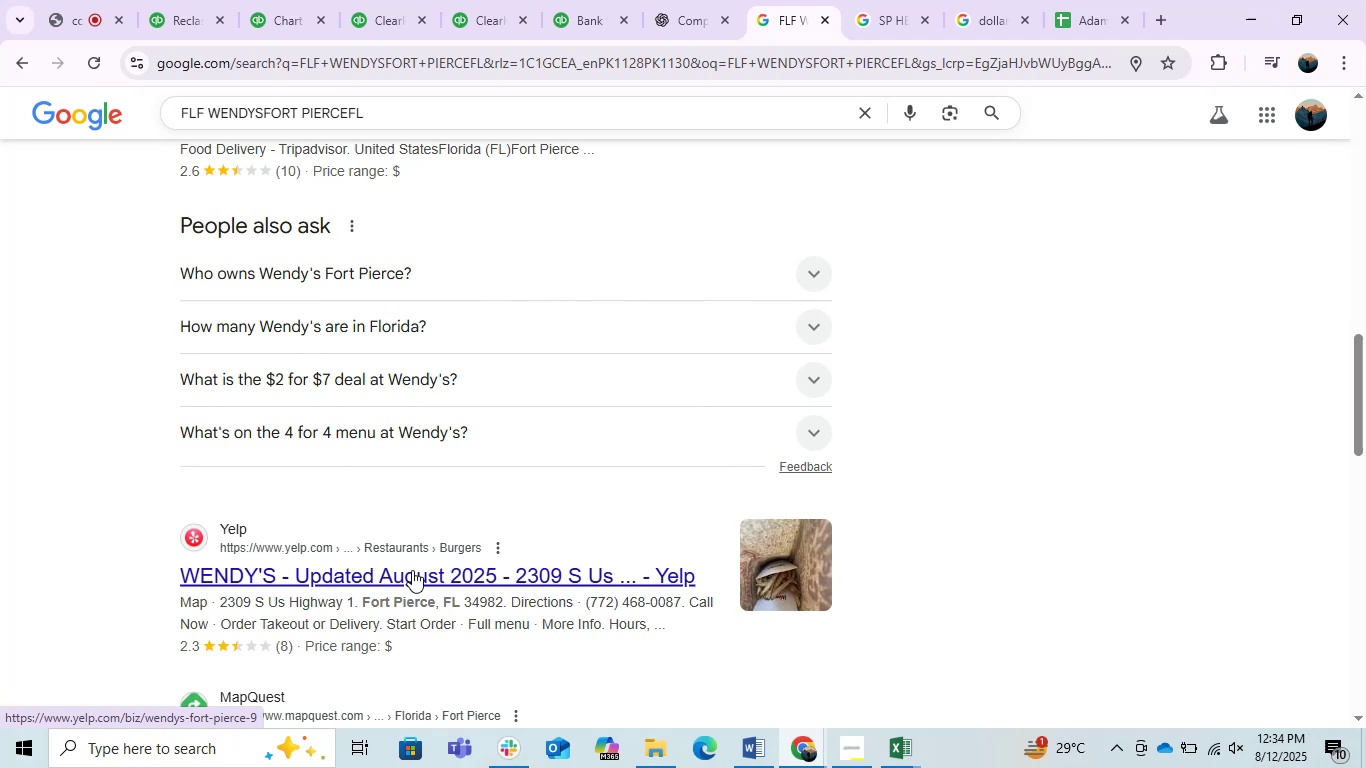 
scroll: coordinate [351, 512], scroll_direction: up, amount: 6.0
 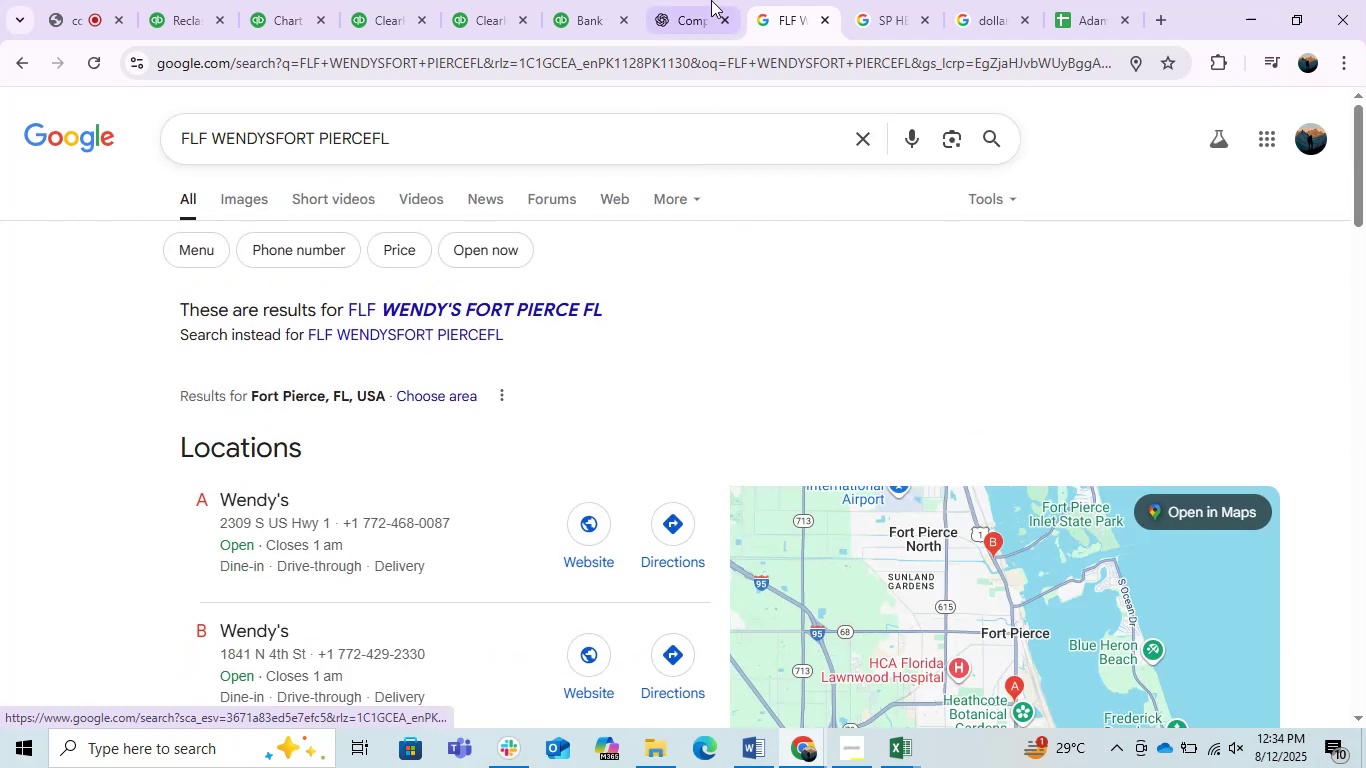 
left_click([711, 0])
 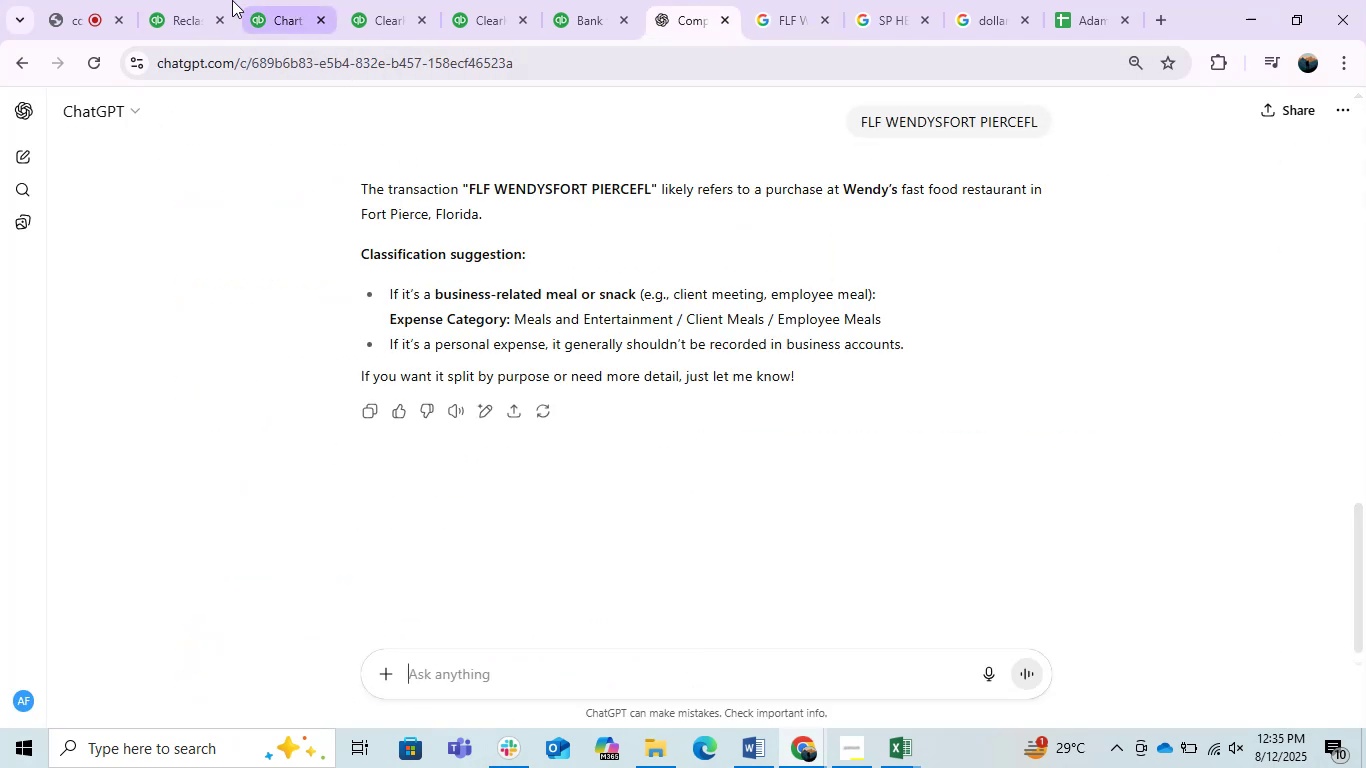 
left_click([592, 0])
 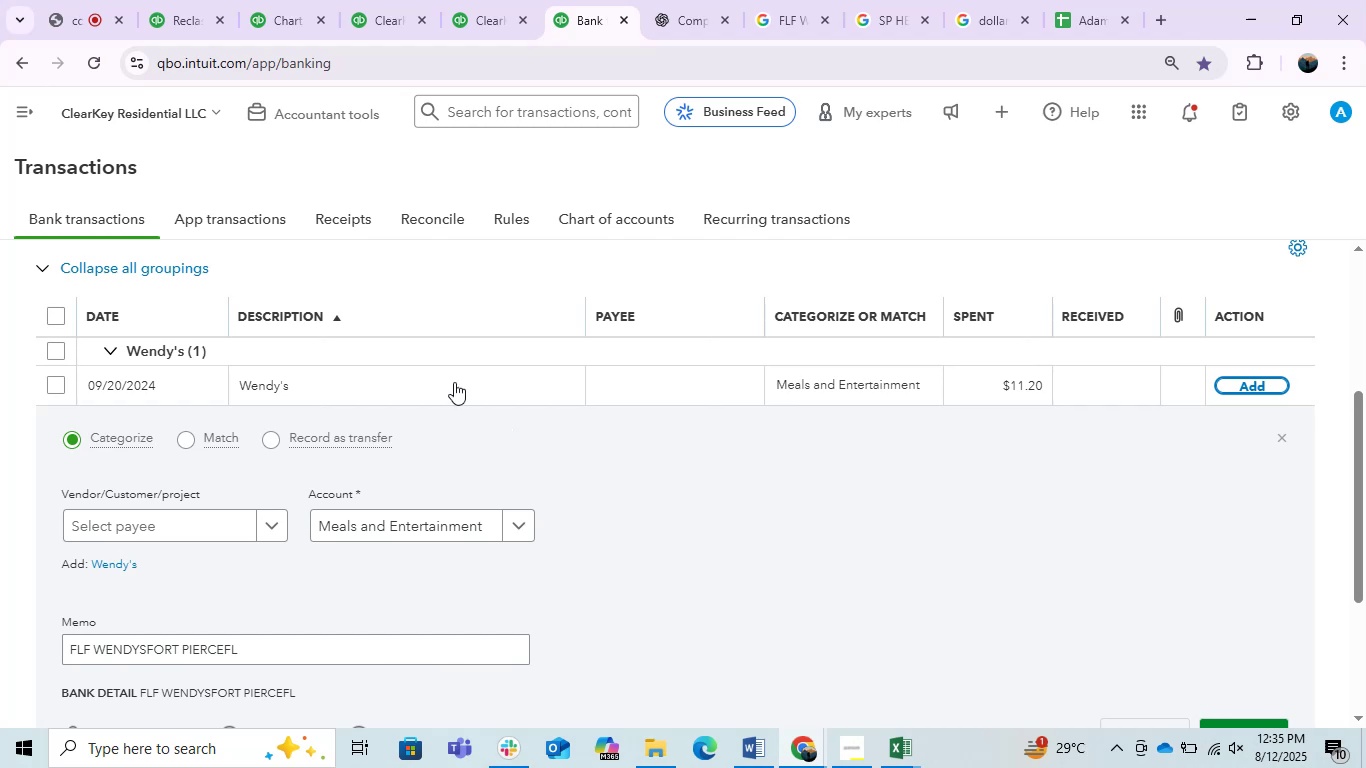 
wait(24.01)
 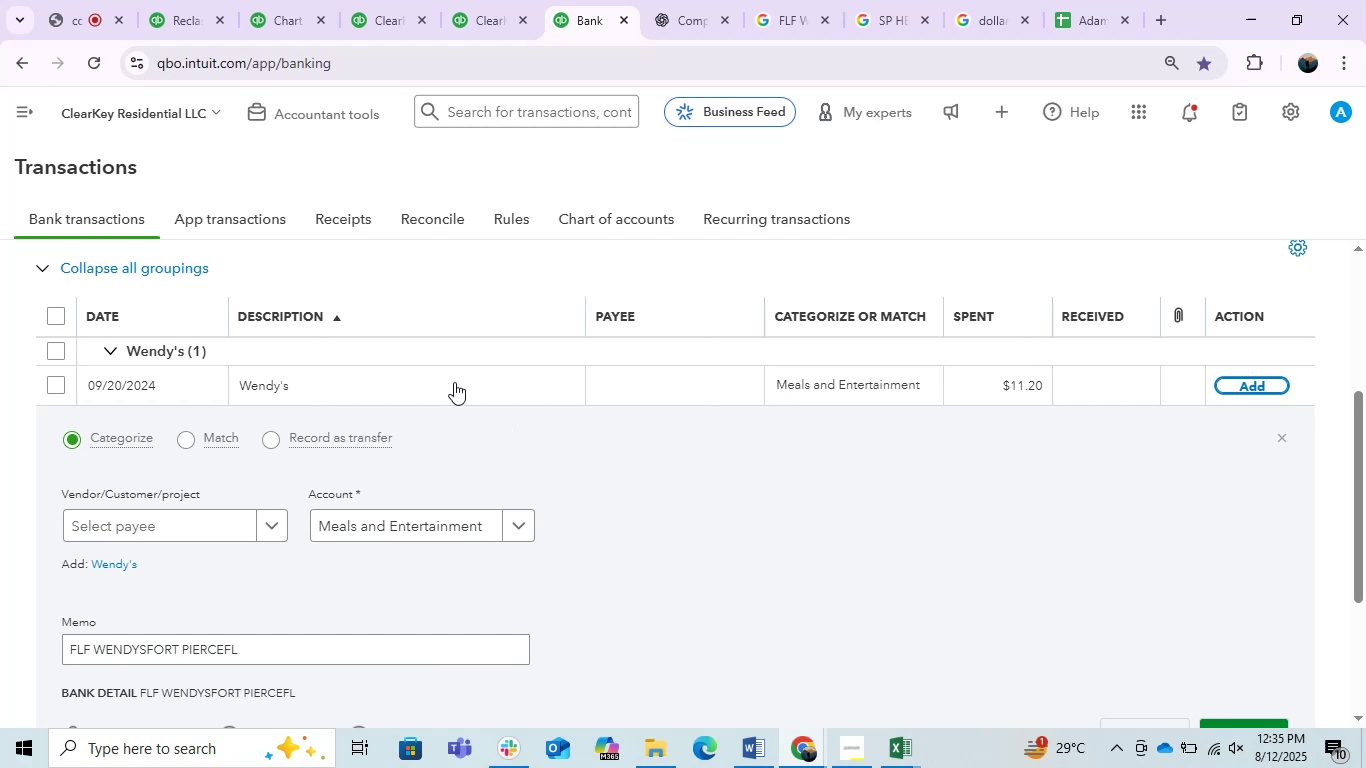 
left_click_drag(start_coordinate=[92, 656], to_coordinate=[138, 661])
 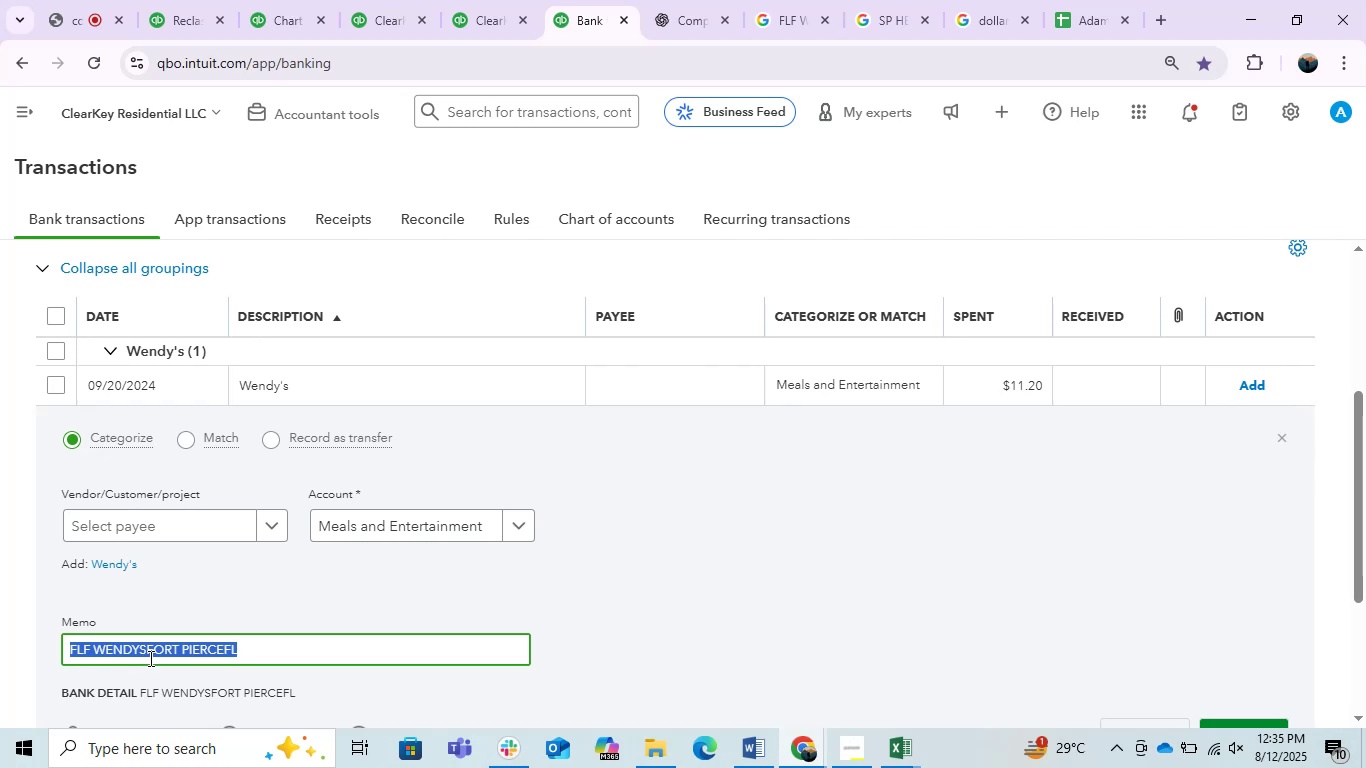 
left_click([149, 658])
 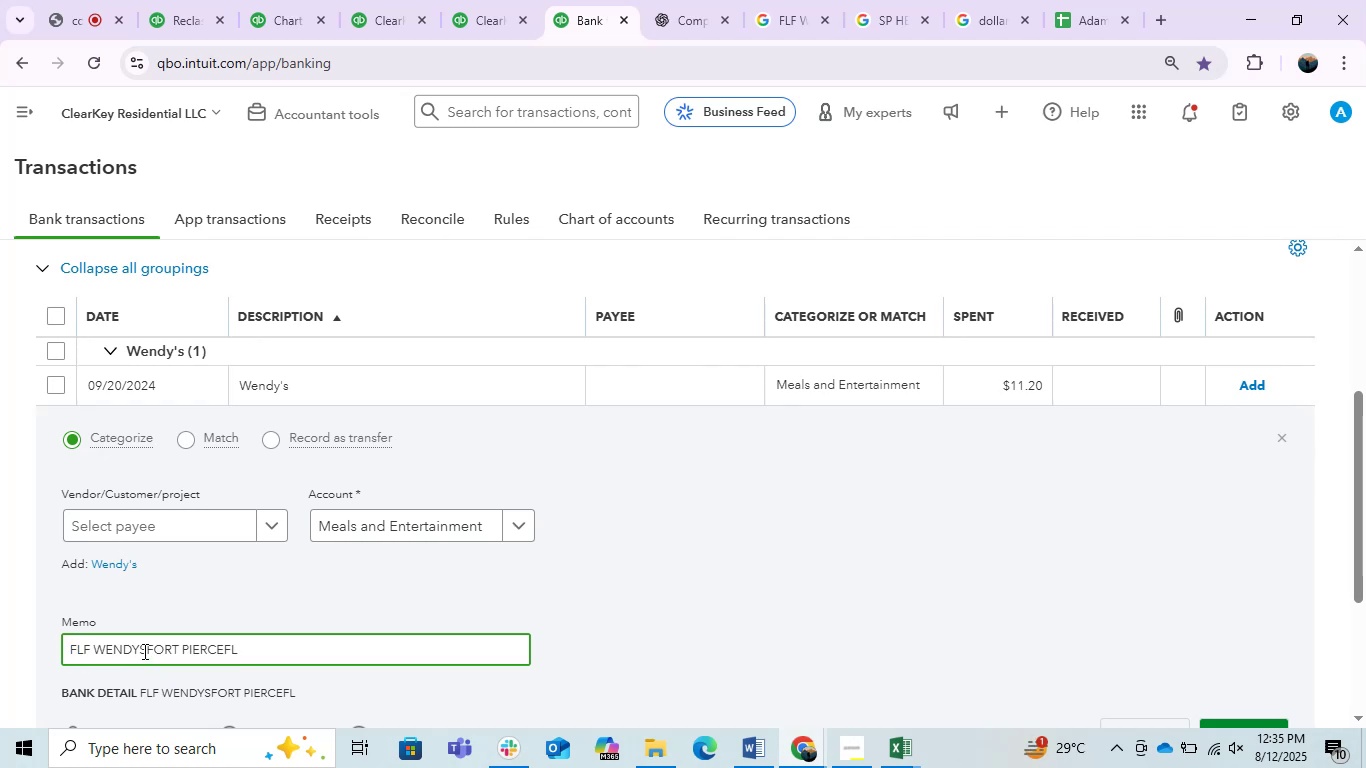 
left_click_drag(start_coordinate=[143, 651], to_coordinate=[93, 651])
 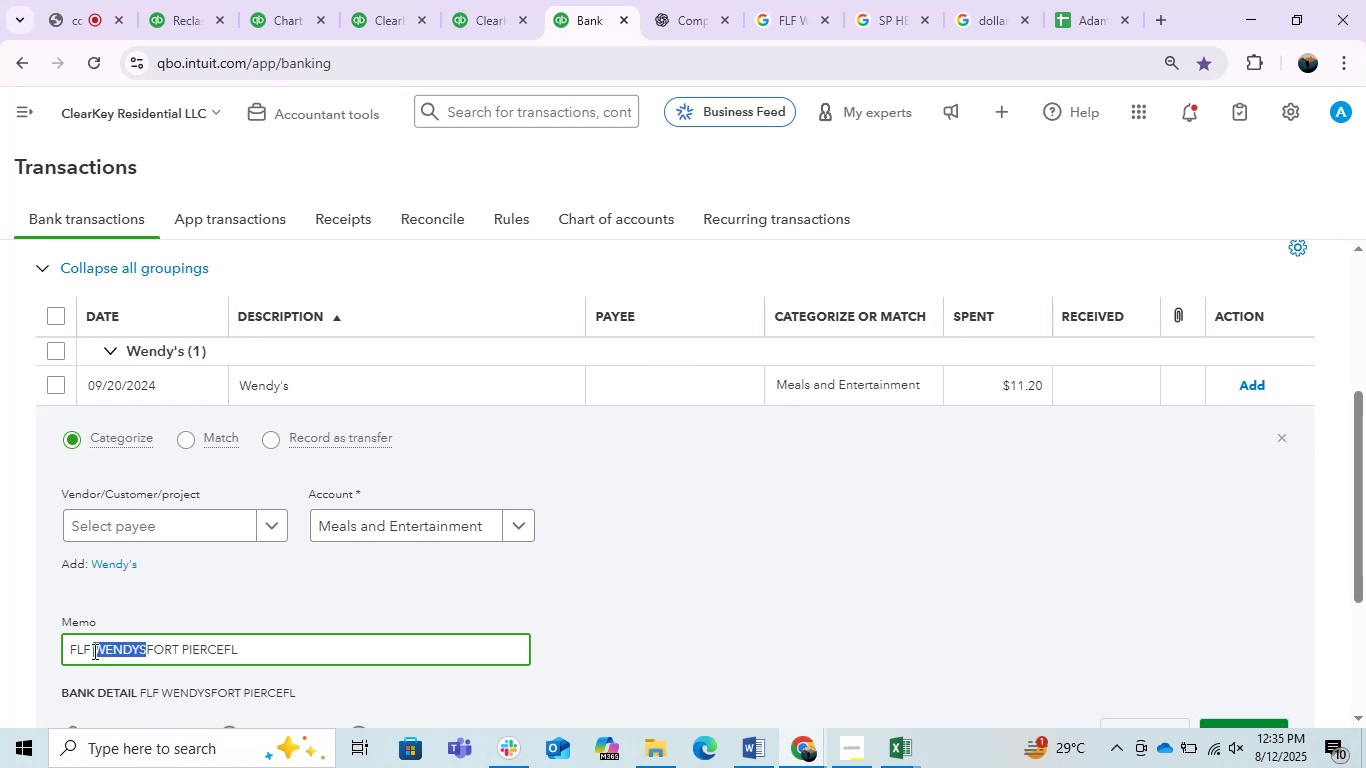 
key(Control+C)
 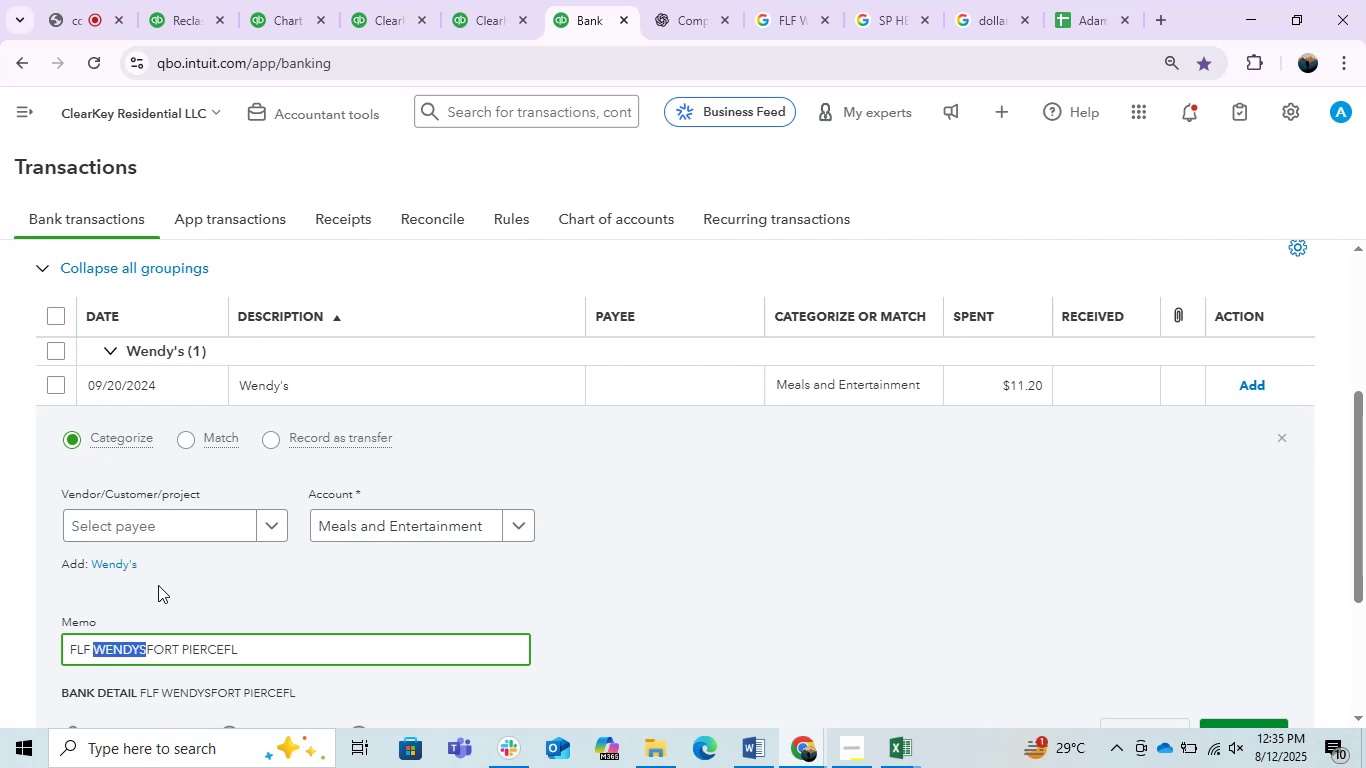 
key(Control+C)
 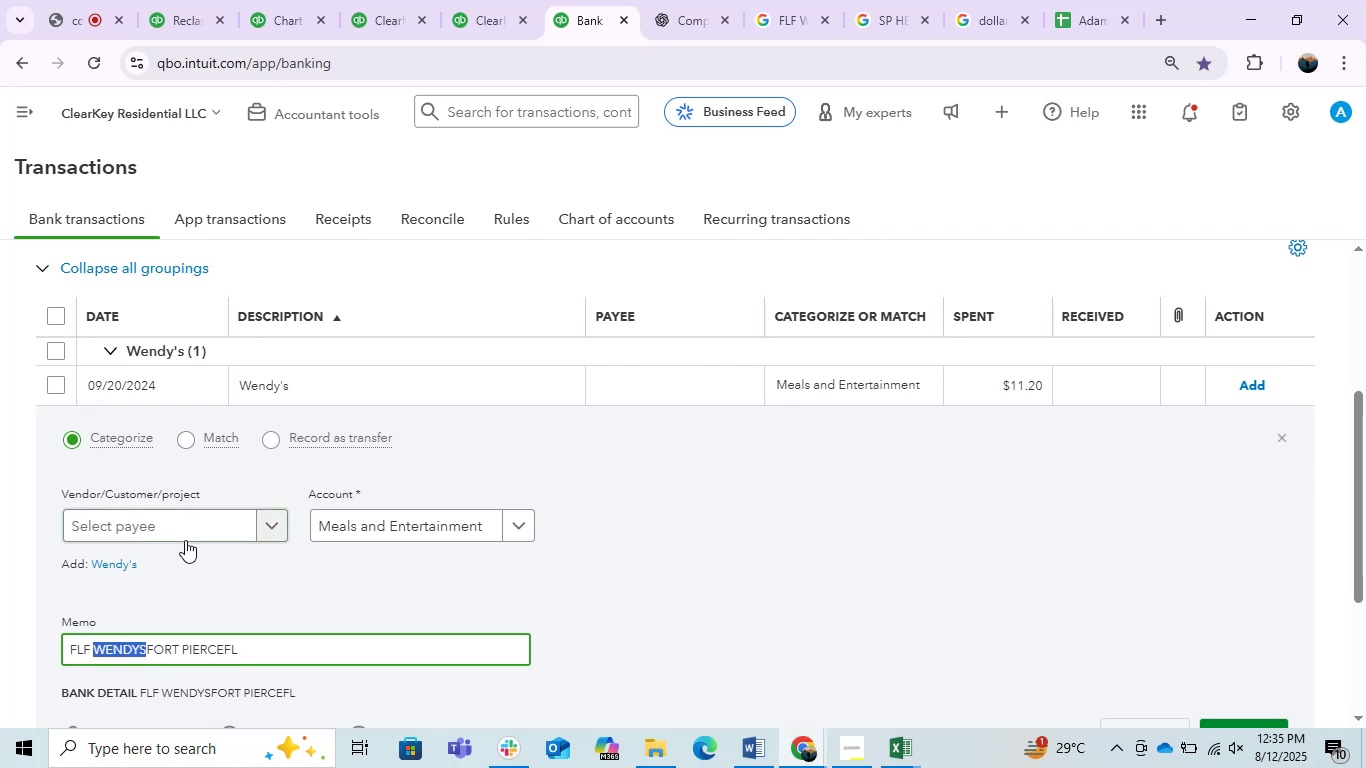 
left_click([185, 540])
 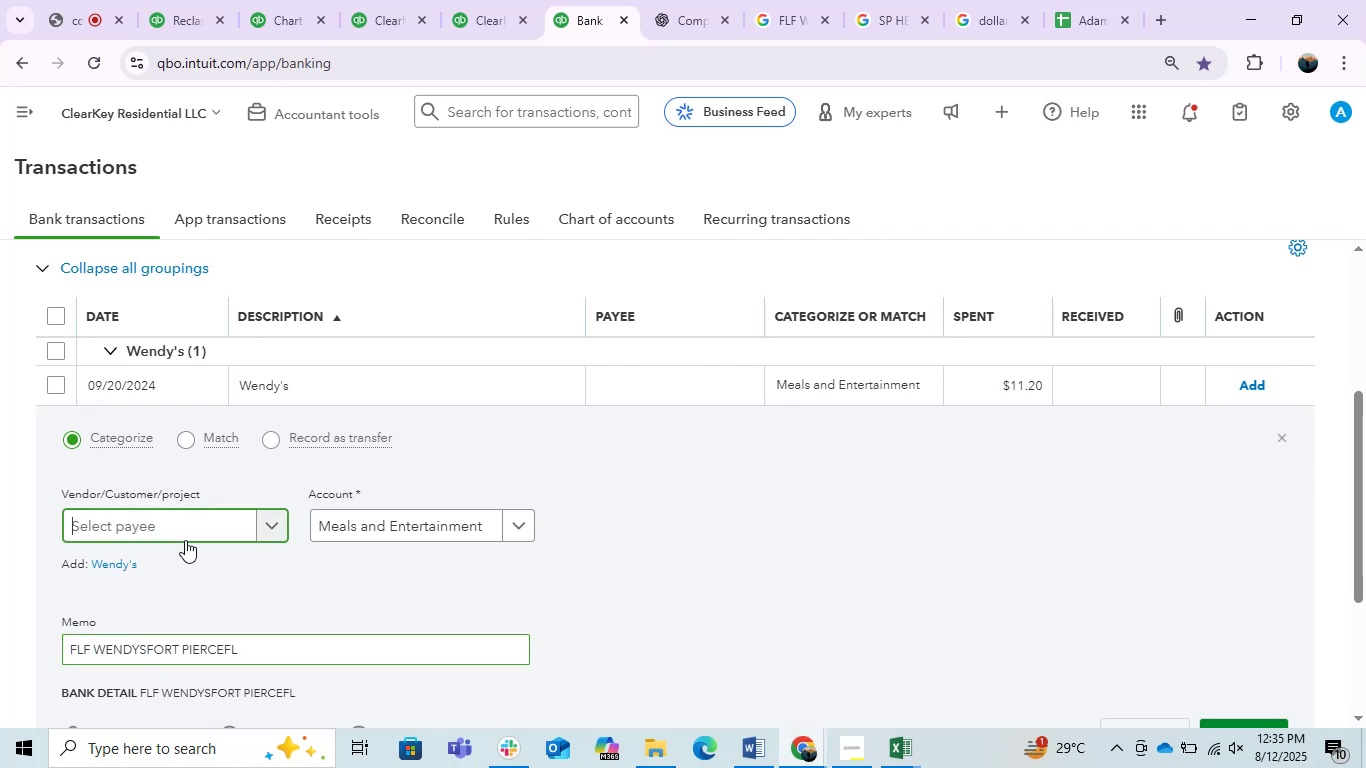 
key(Control+ControlLeft)
 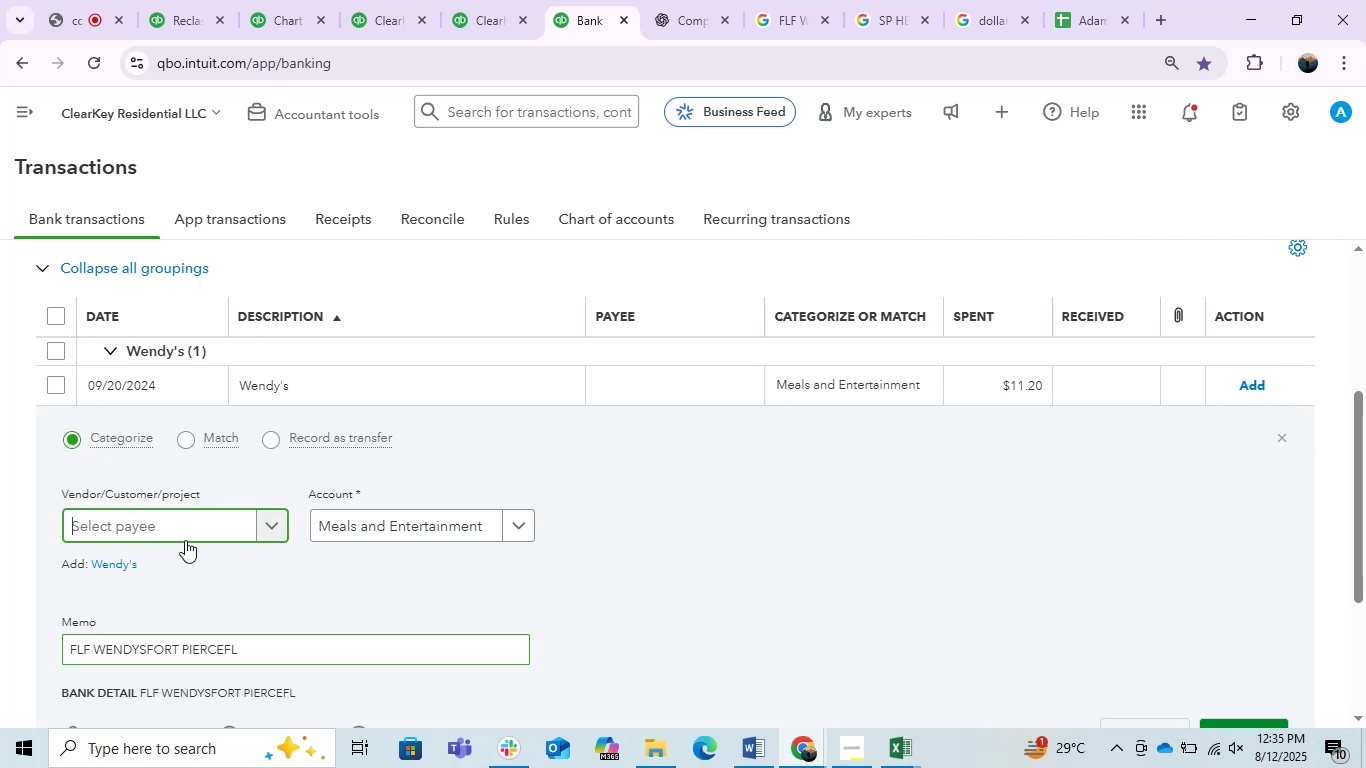 
key(Control+V)
 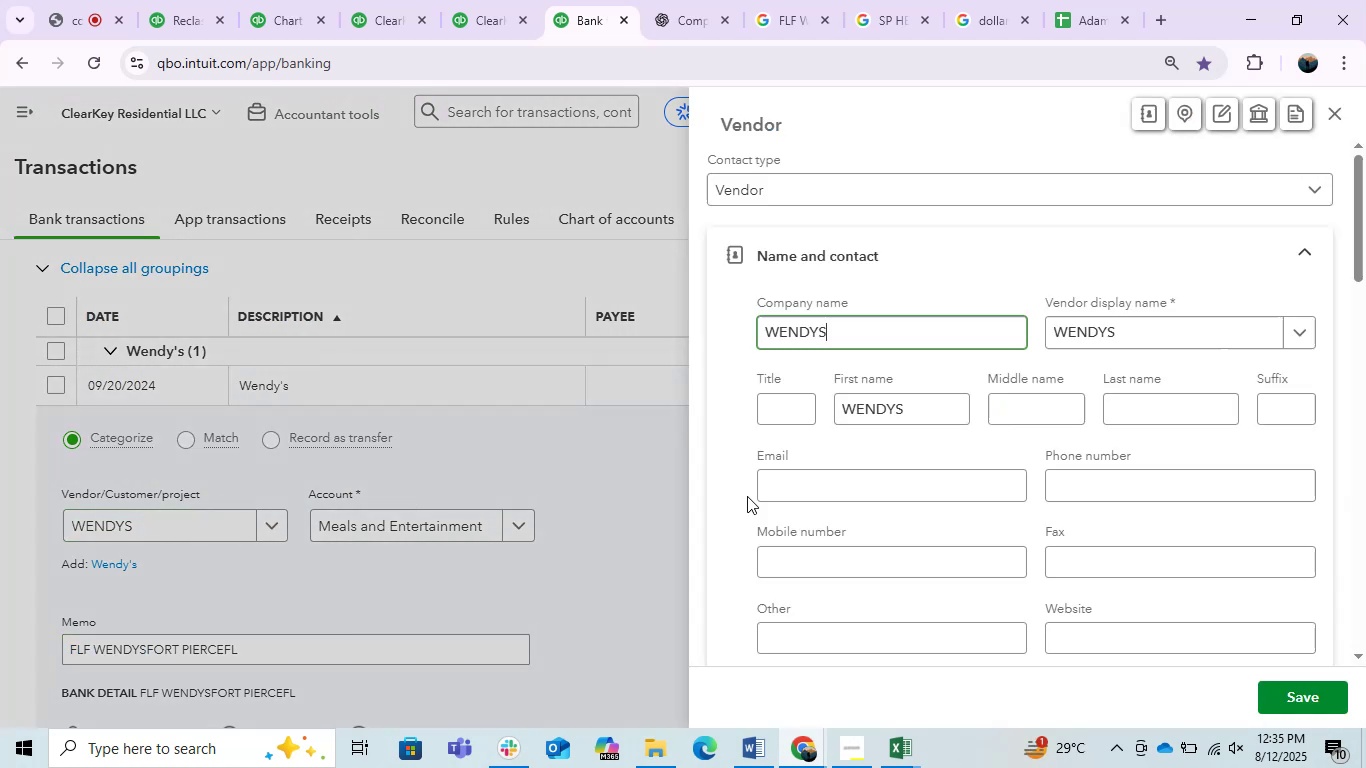 
left_click([1287, 703])
 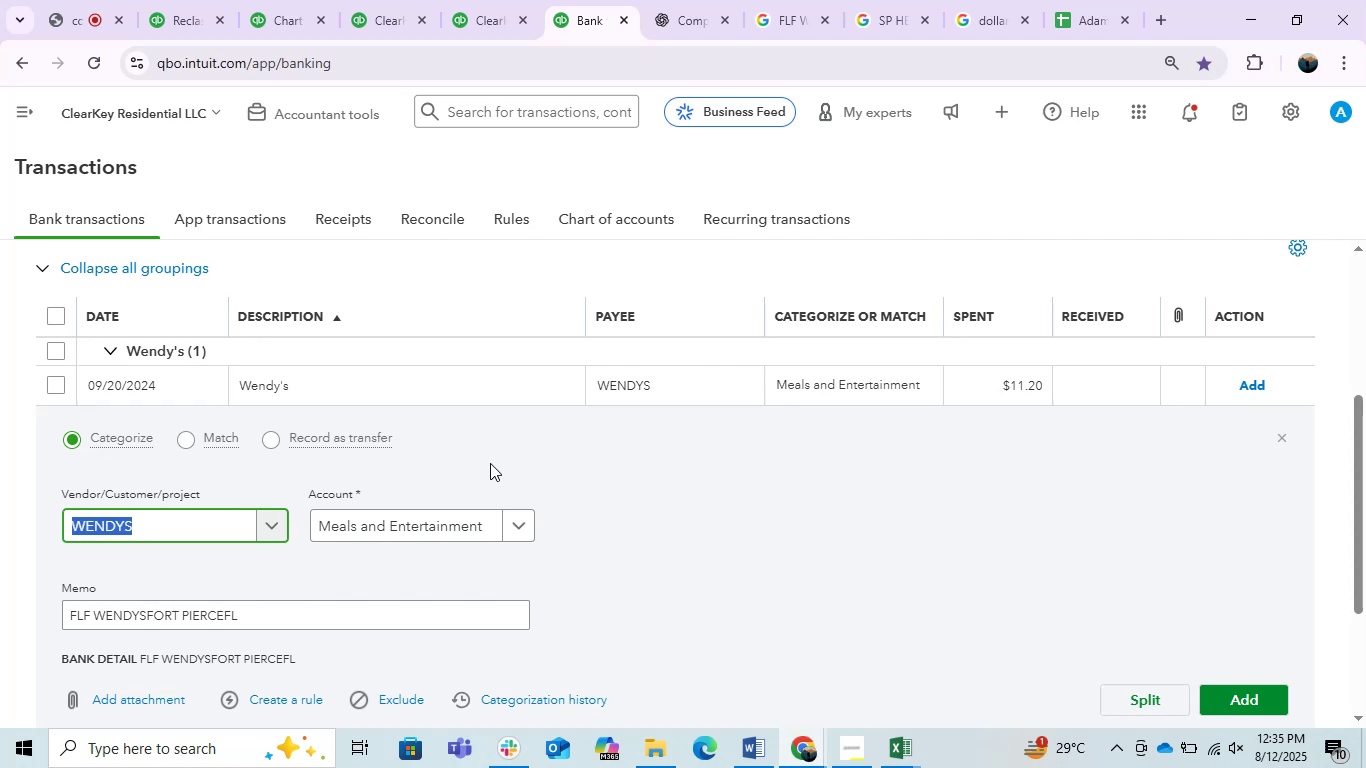 
wait(8.68)
 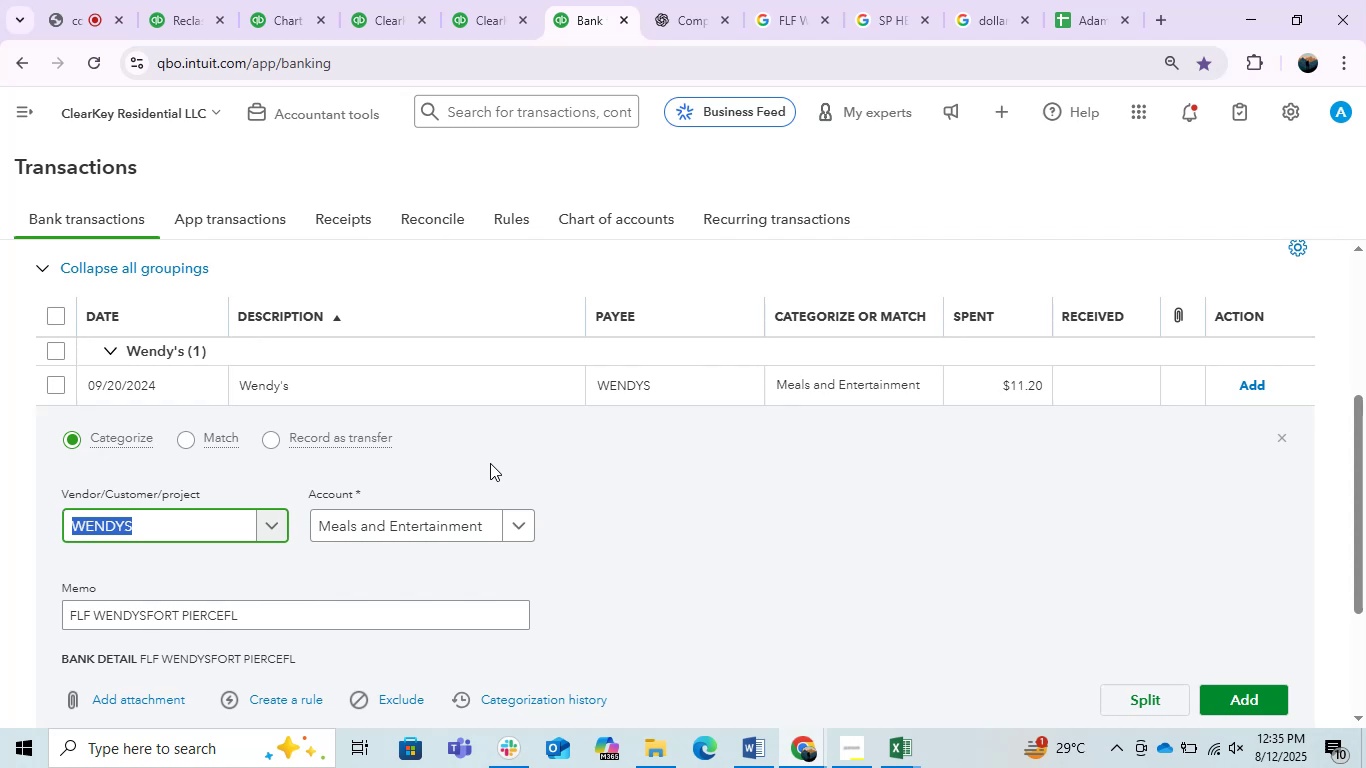 
left_click([1273, 694])
 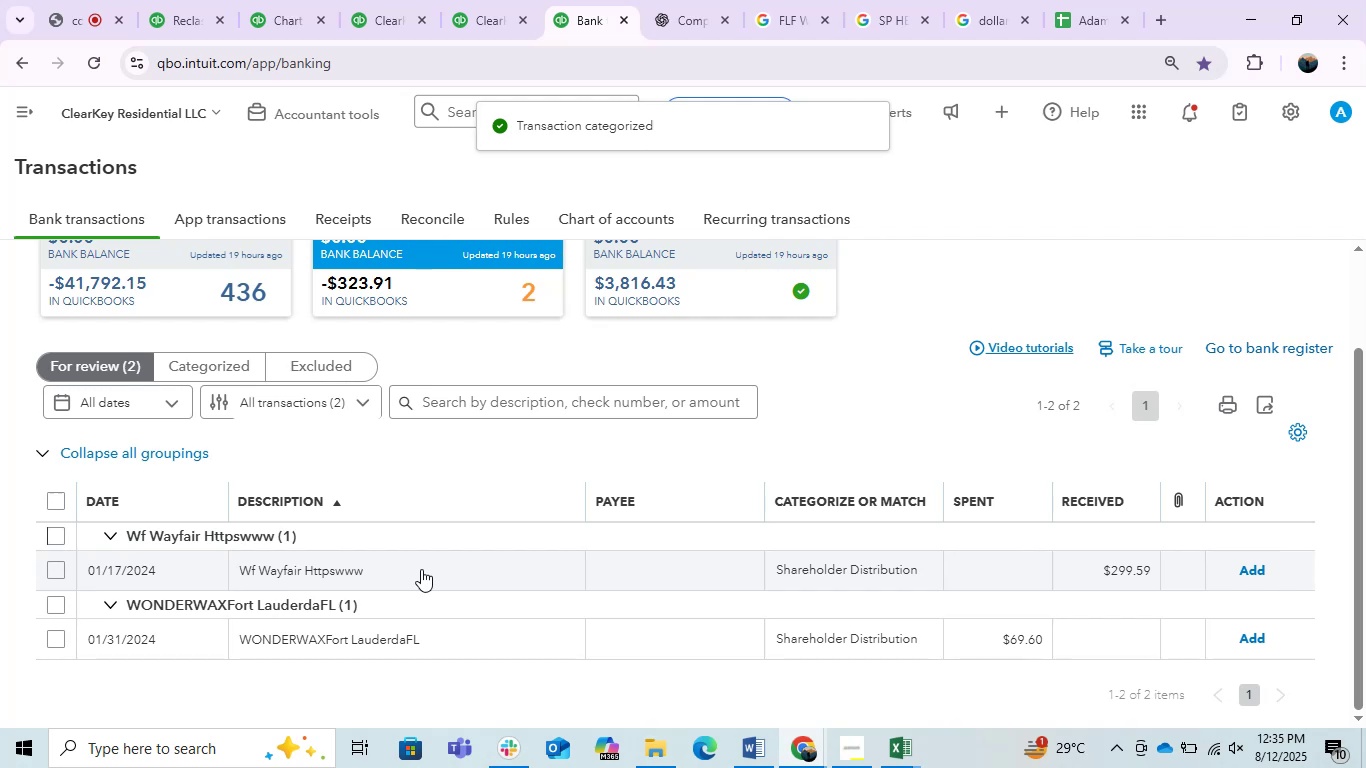 
wait(5.98)
 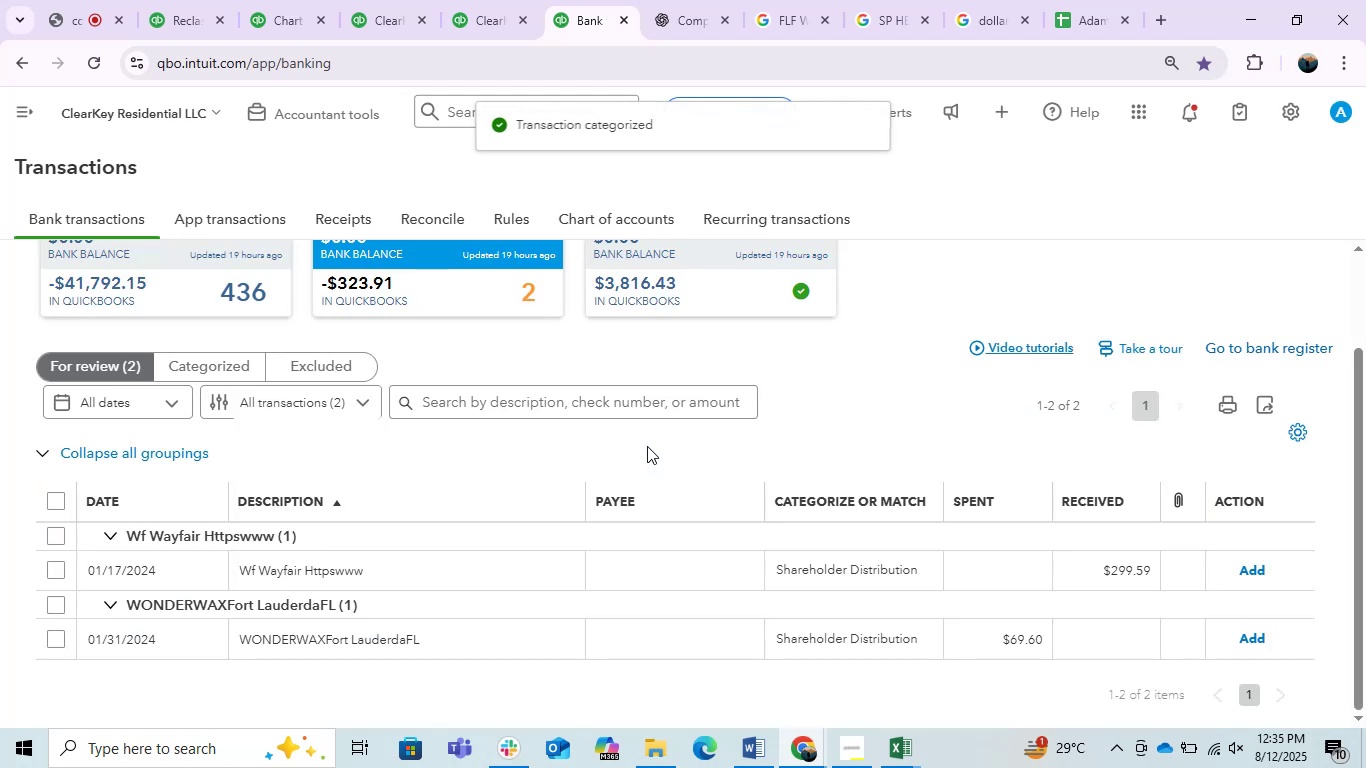 
left_click([421, 569])
 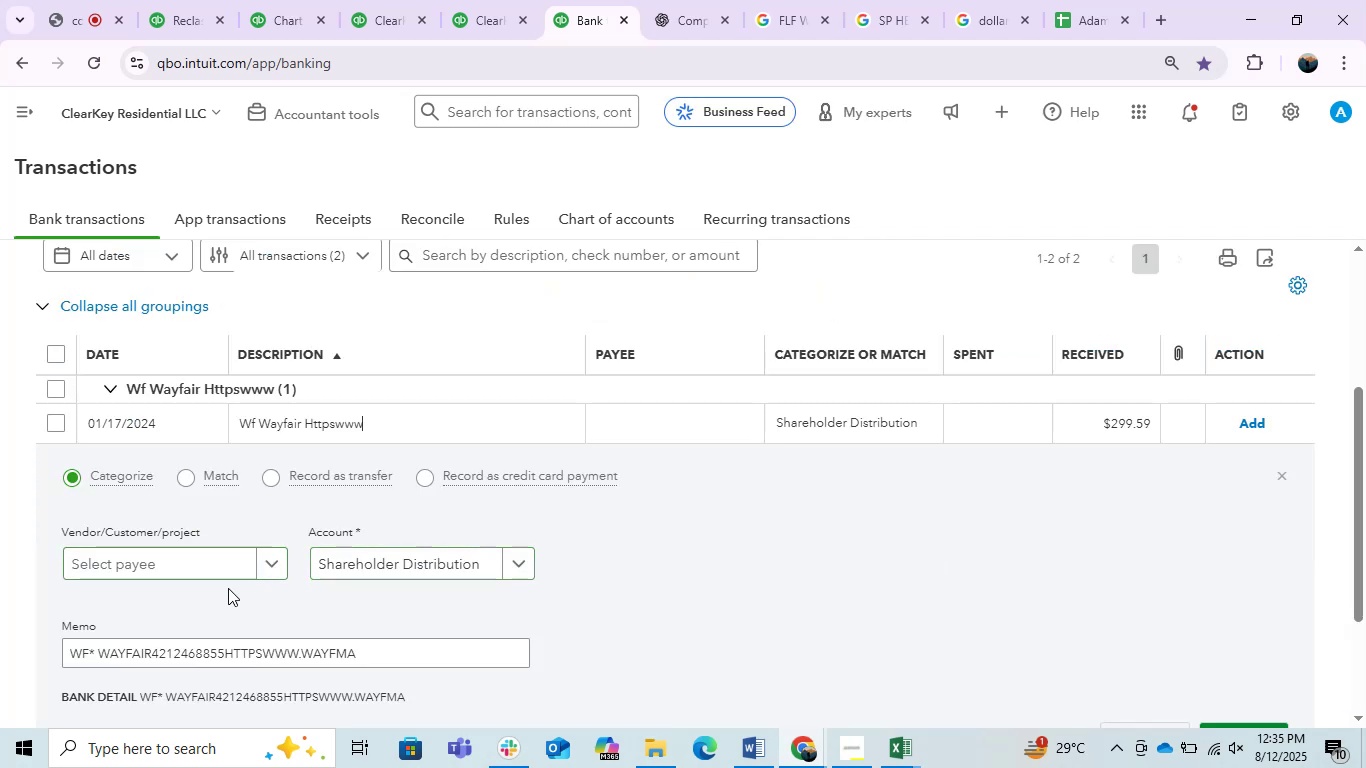 
left_click([189, 559])
 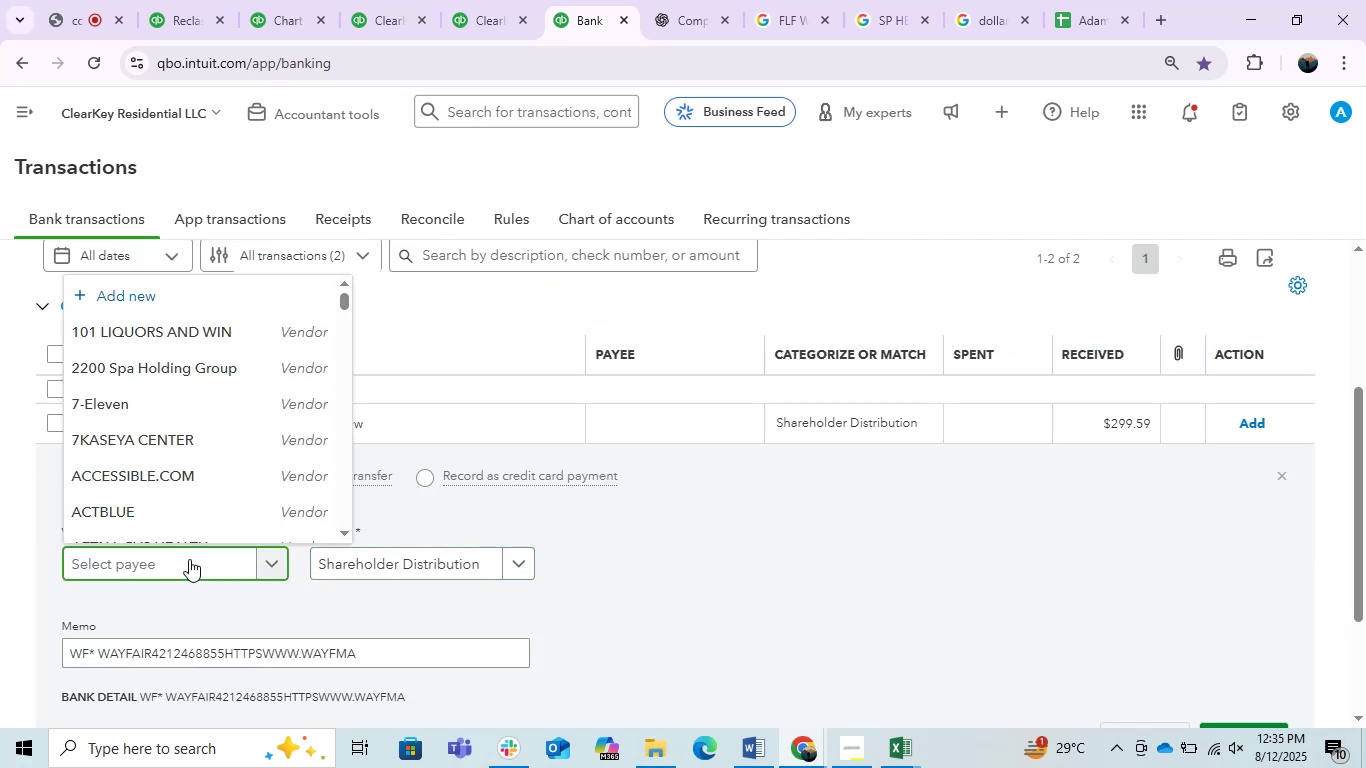 
type(wai)
 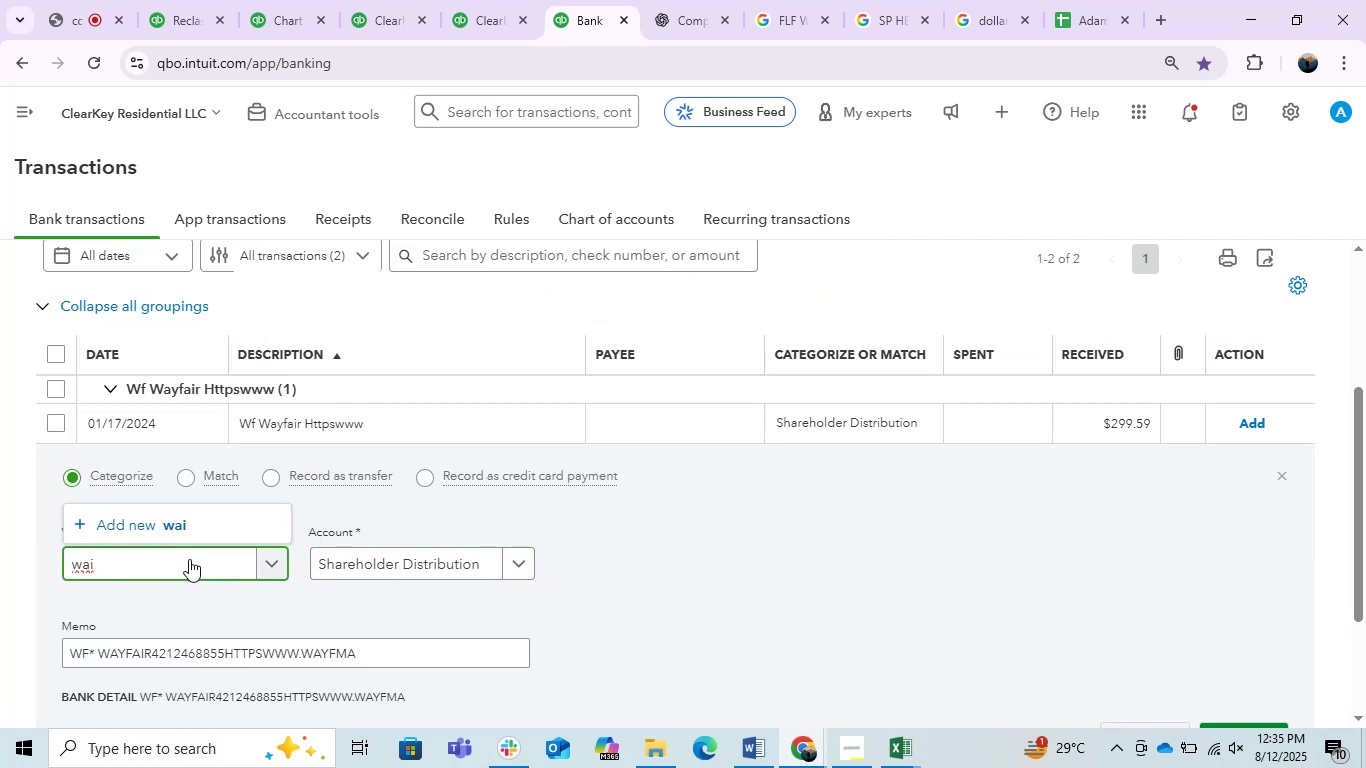 
key(Backspace)
type(yf)
 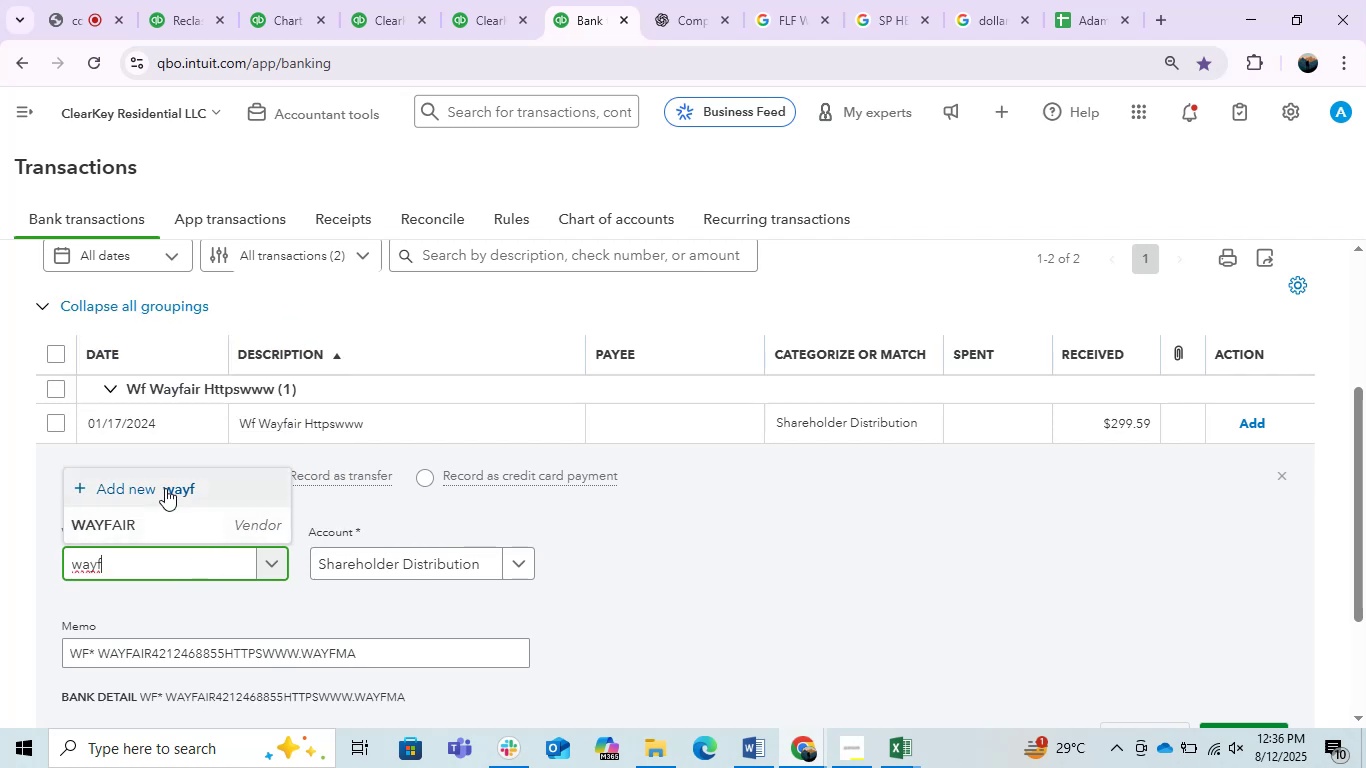 
left_click([172, 516])
 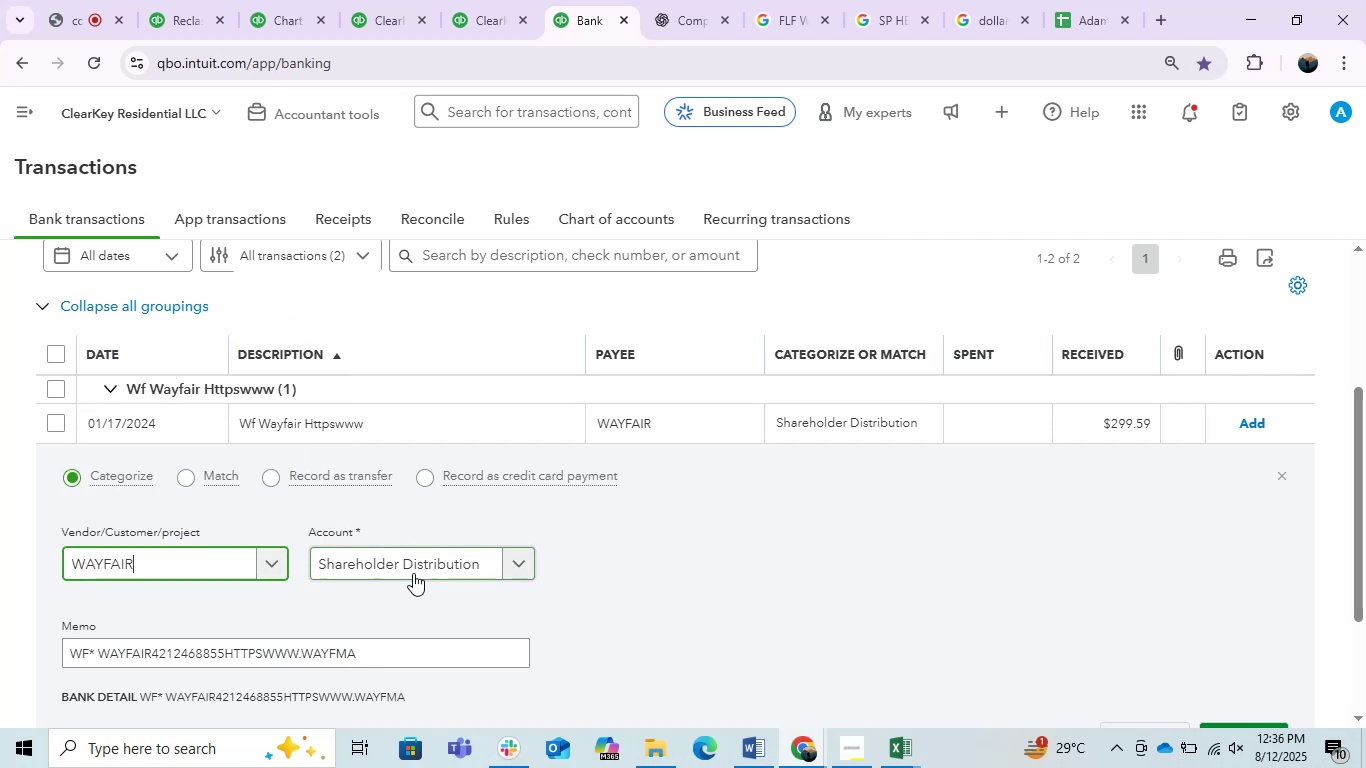 
left_click([418, 570])
 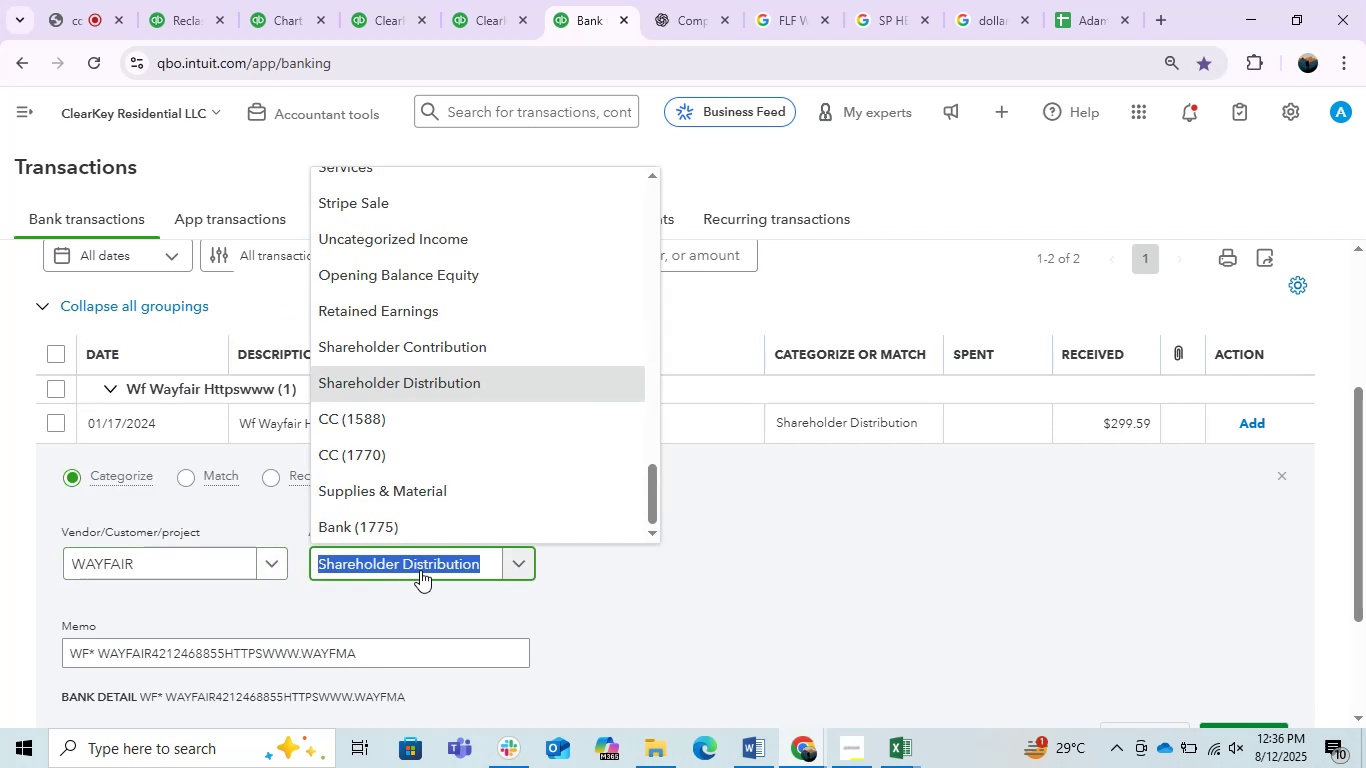 
type(off)
 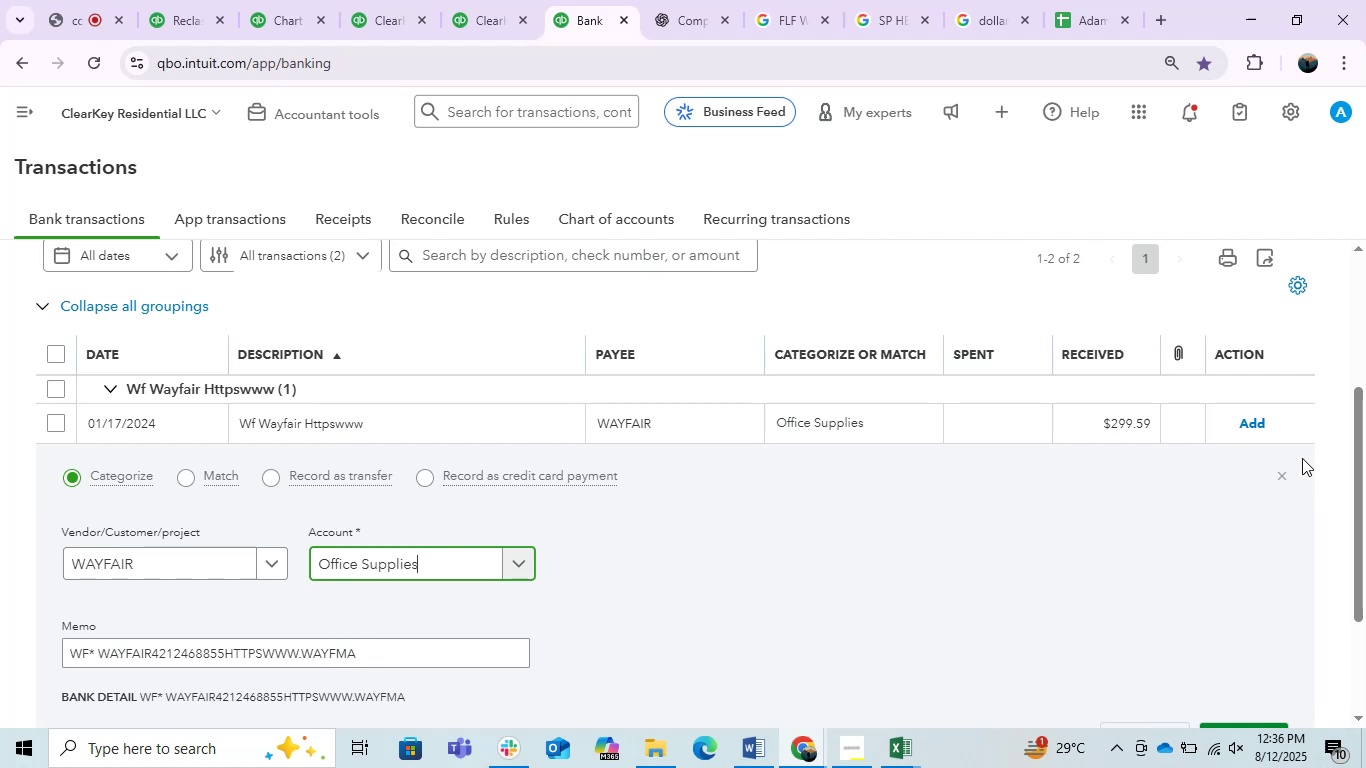 
left_click([1254, 423])
 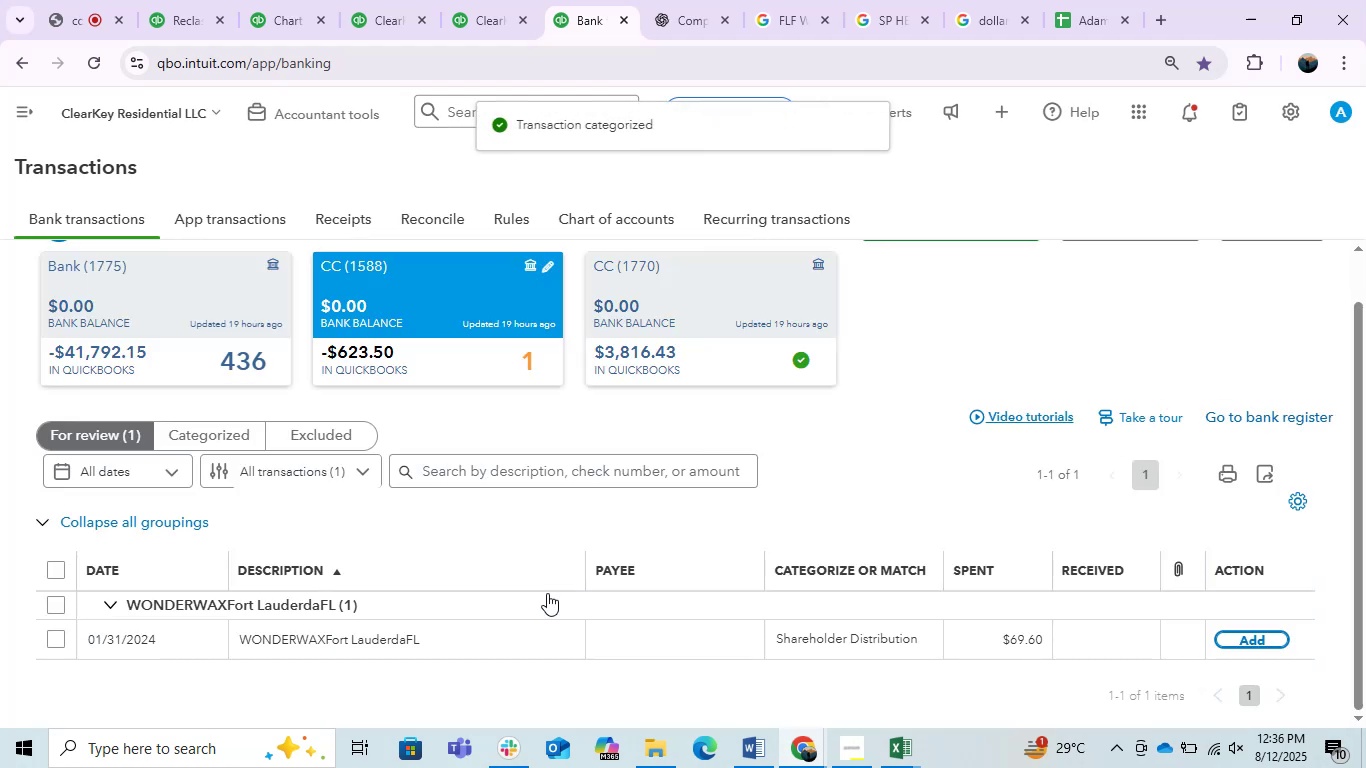 
left_click([398, 636])
 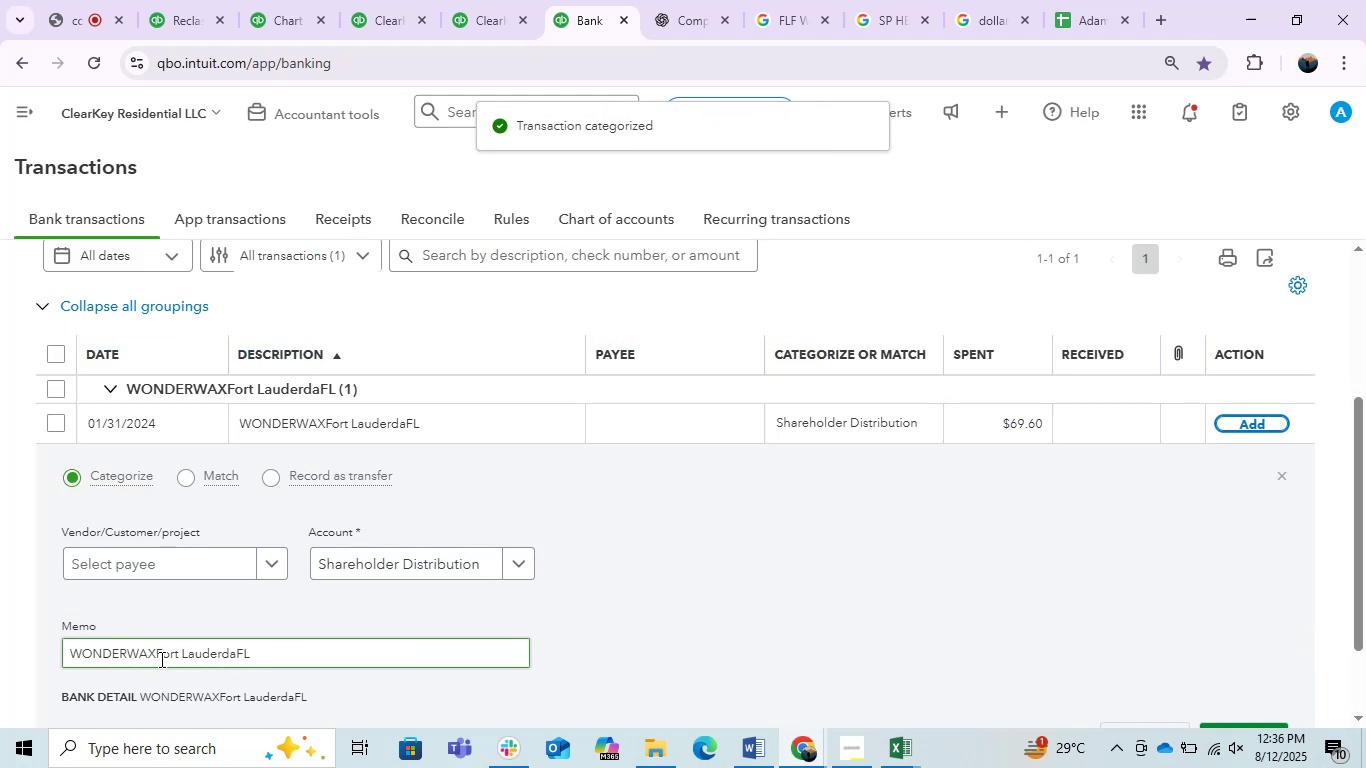 
double_click([207, 650])
 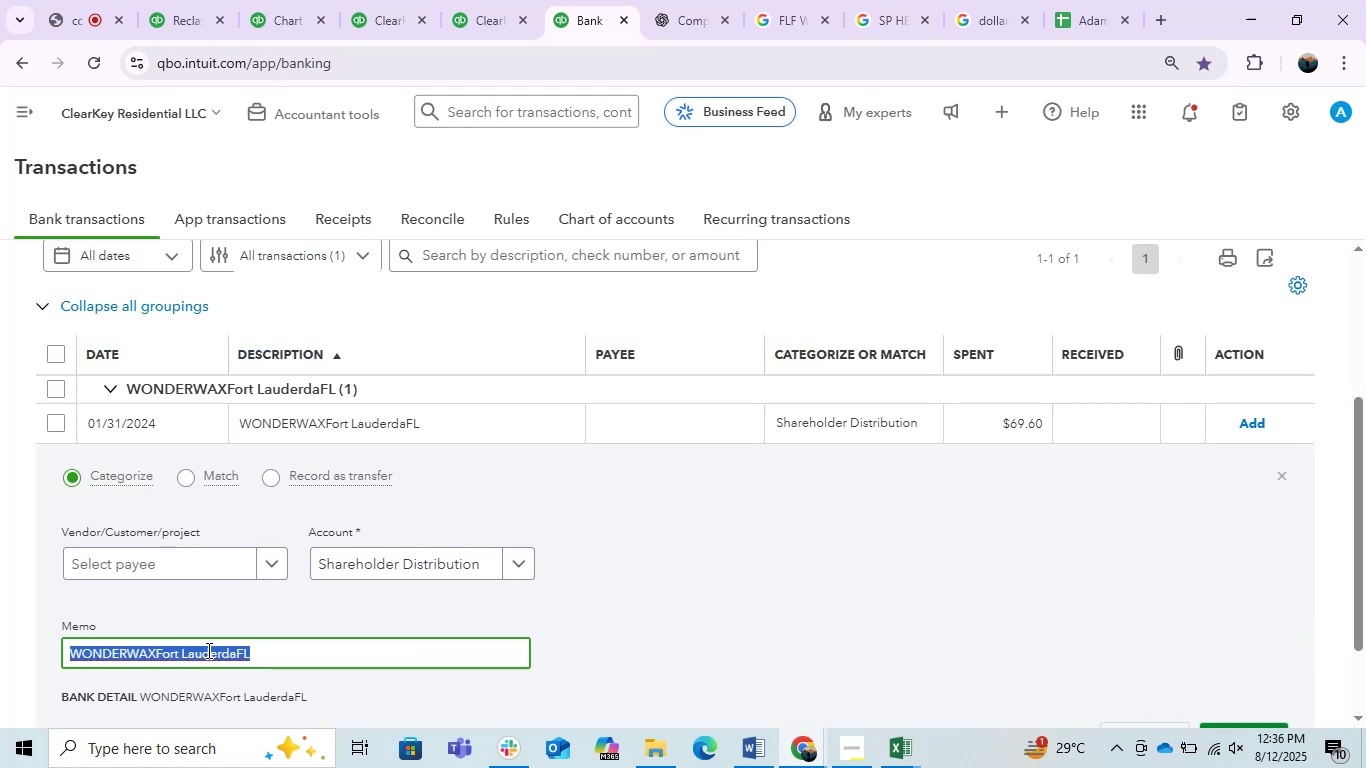 
triple_click([207, 650])
 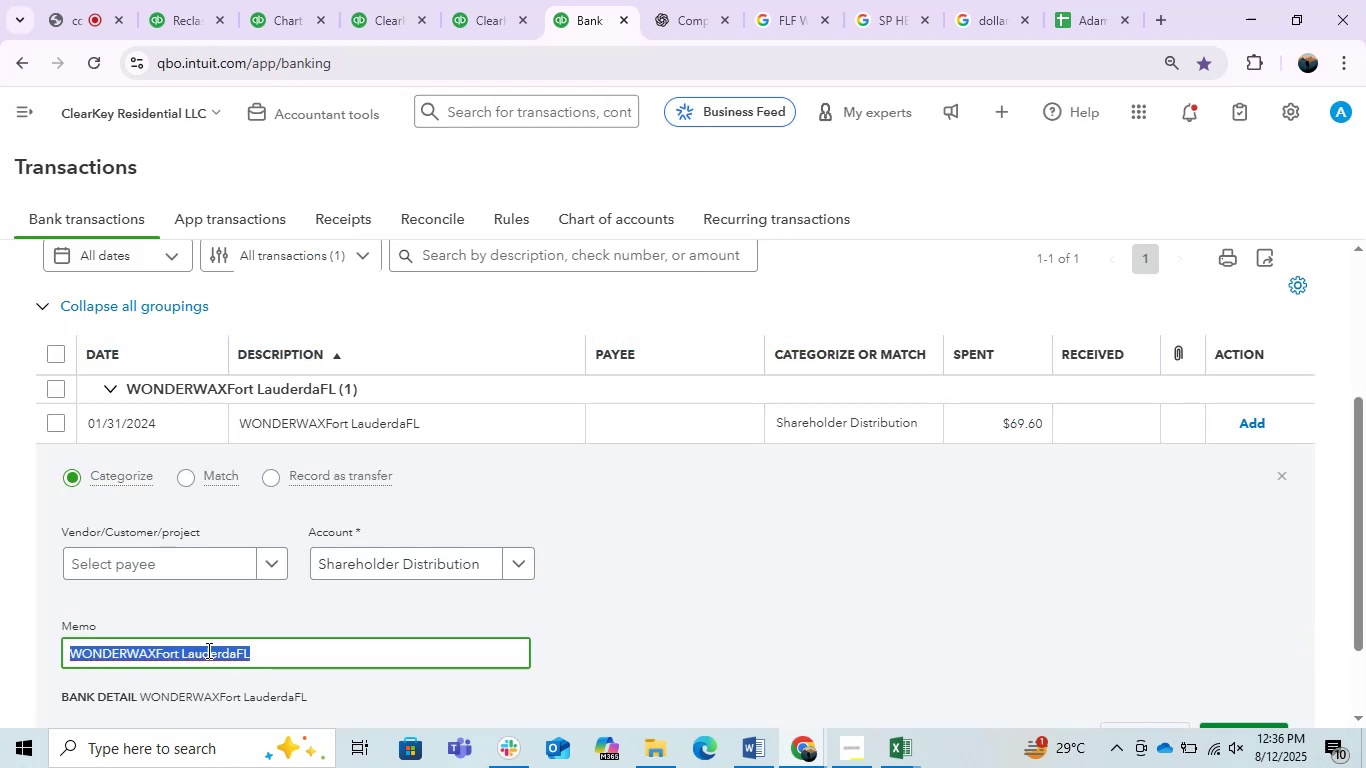 
key(Control+C)
 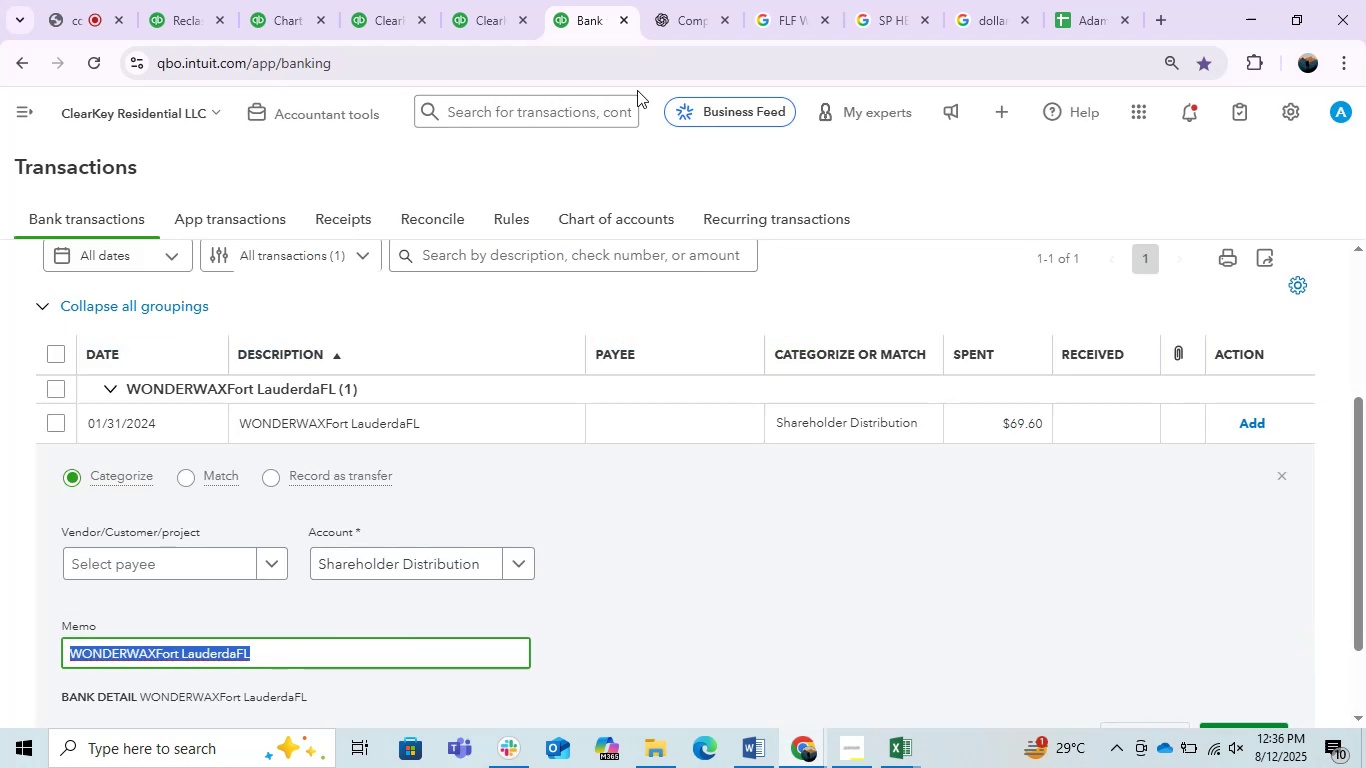 
key(Control+C)
 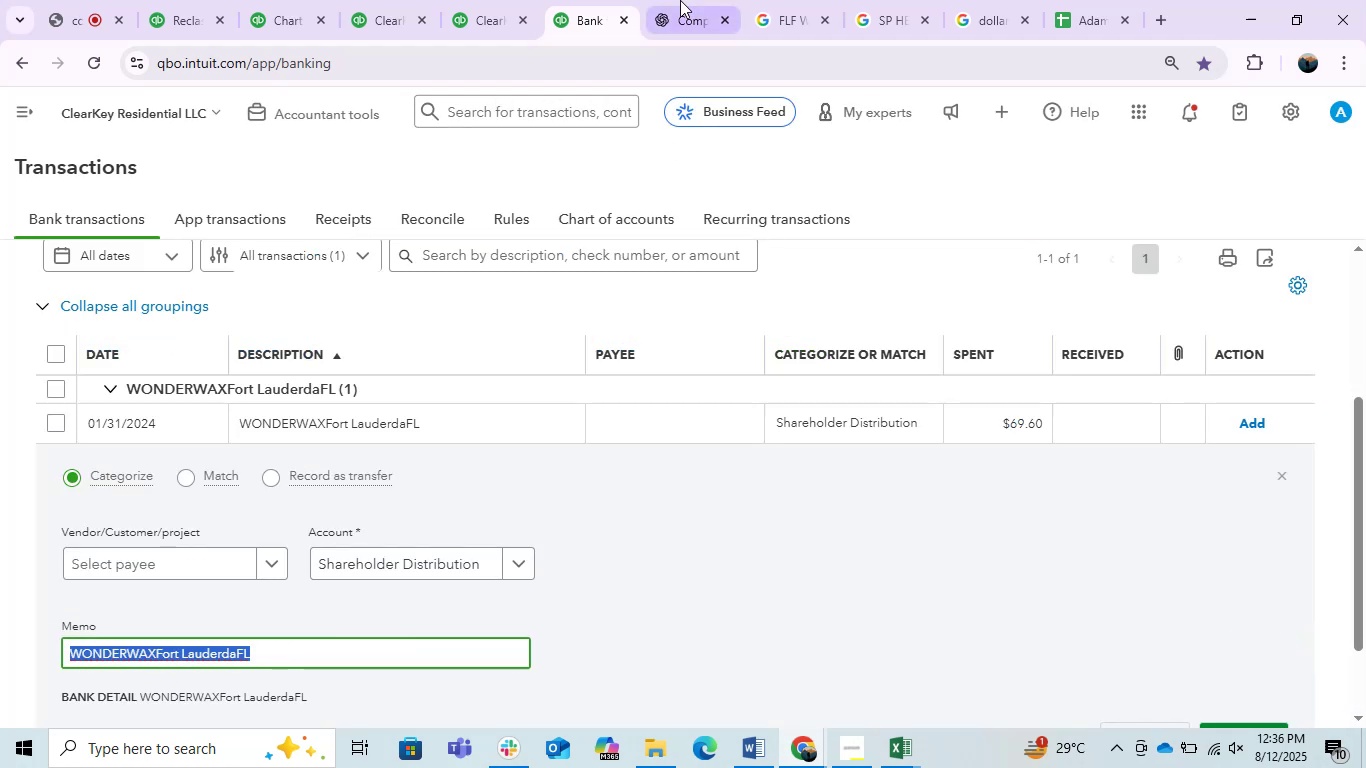 
left_click([680, 0])
 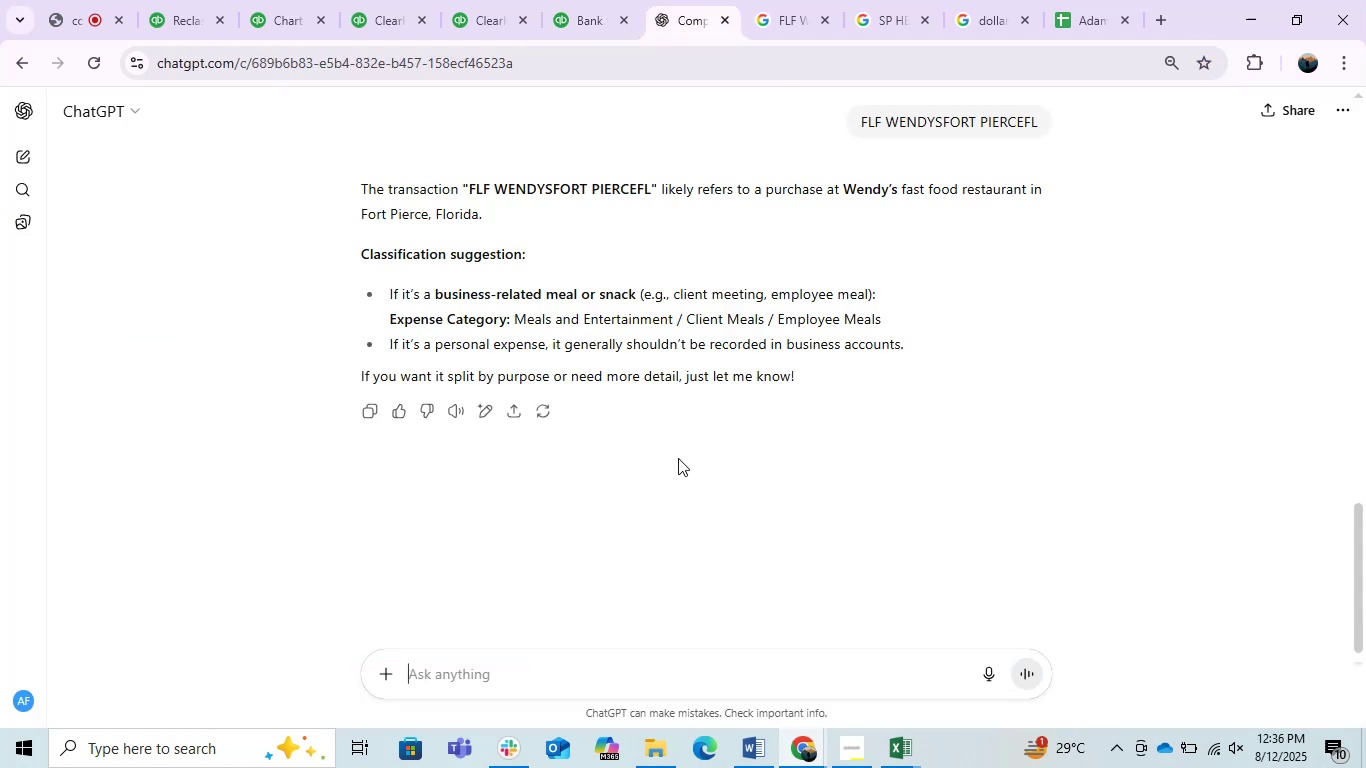 
key(Control+ControlLeft)
 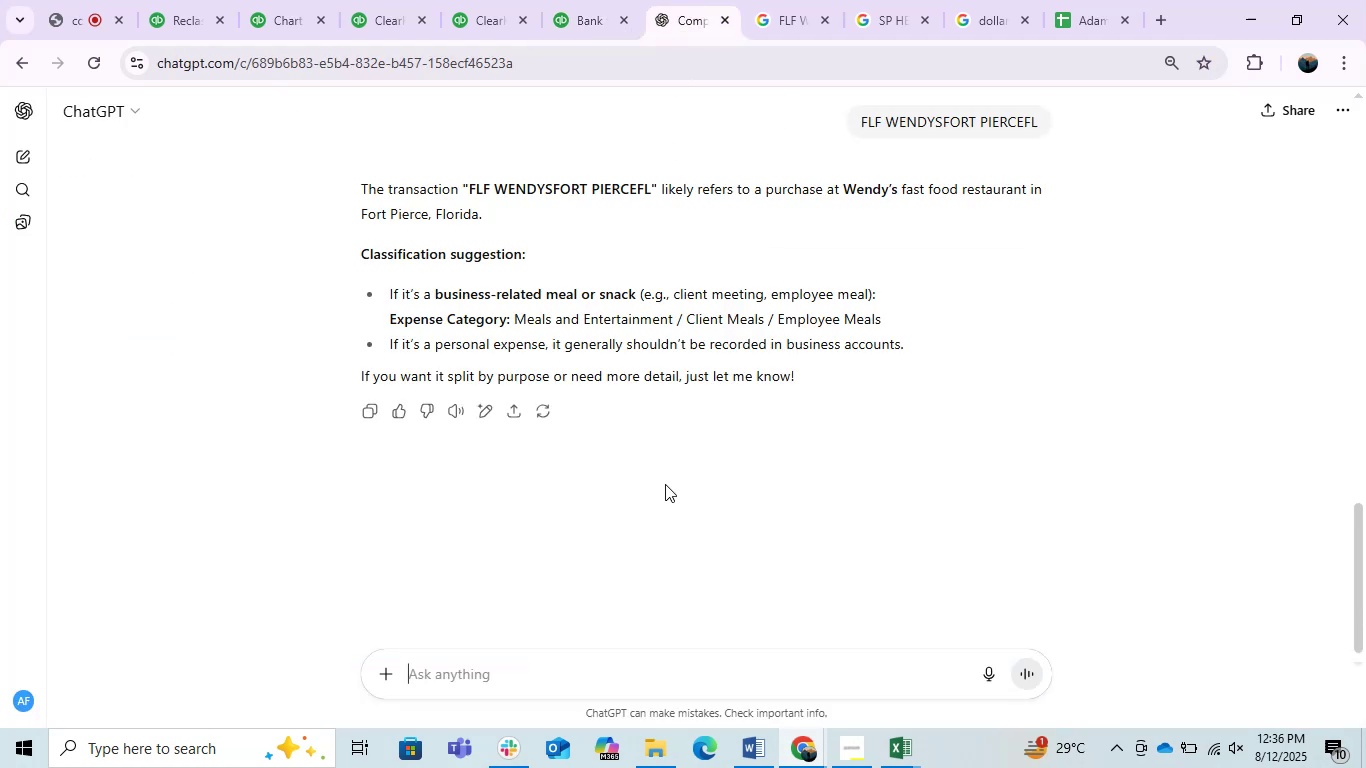 
key(Control+V)
 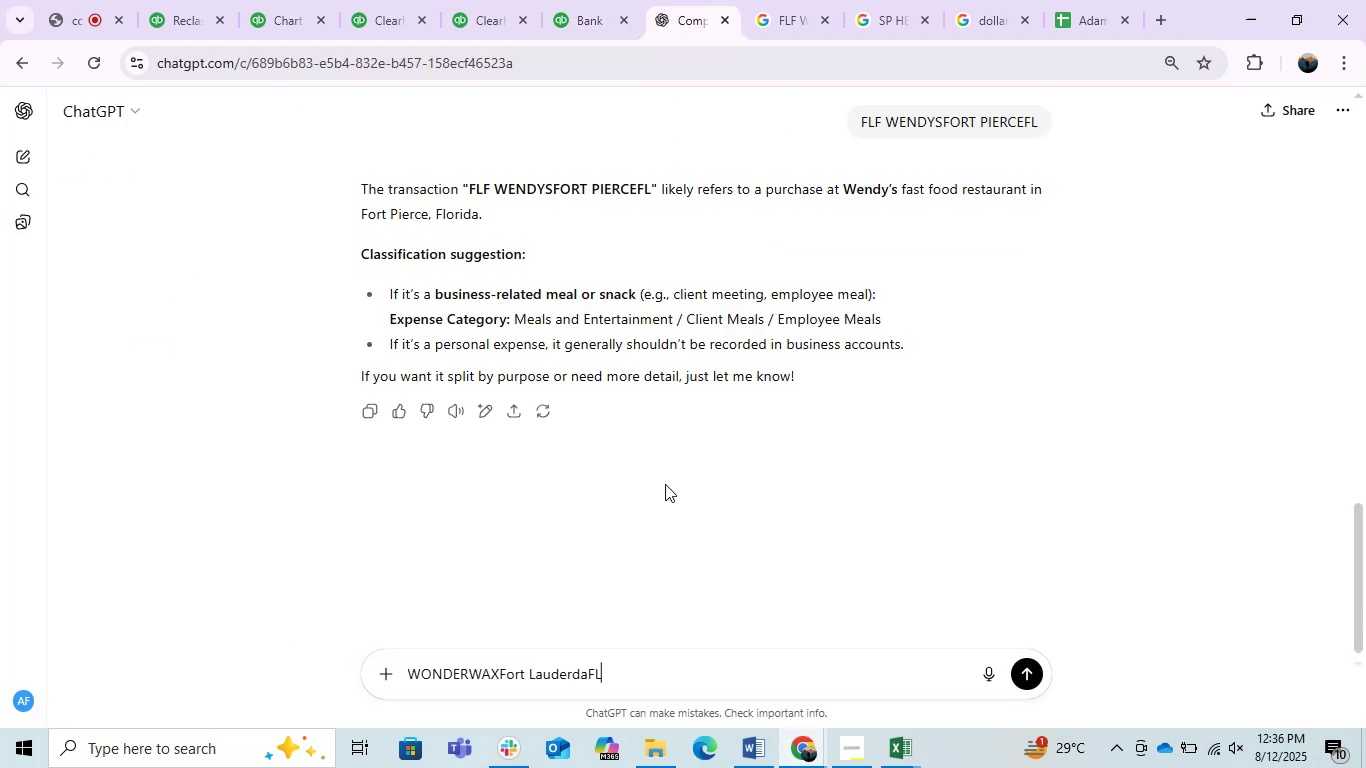 
key(Enter)
 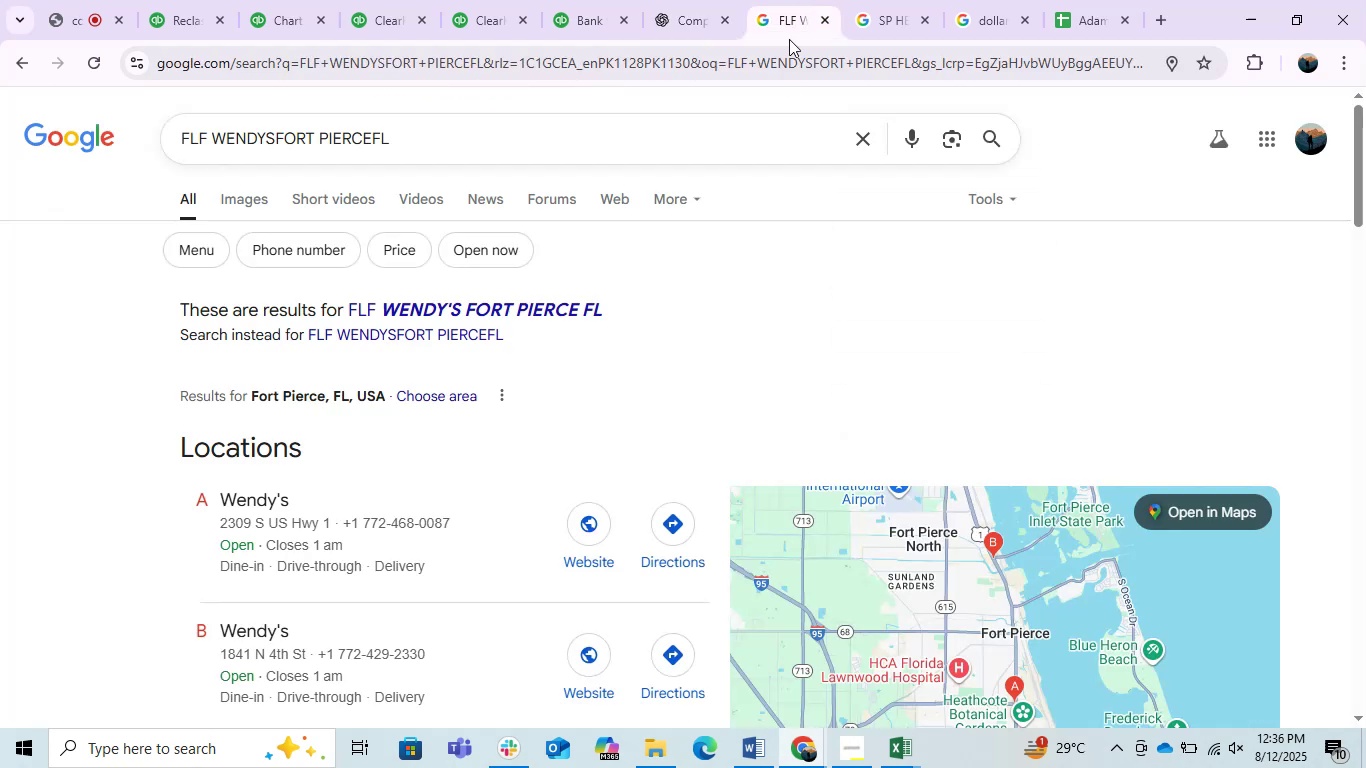 
double_click([777, 61])
 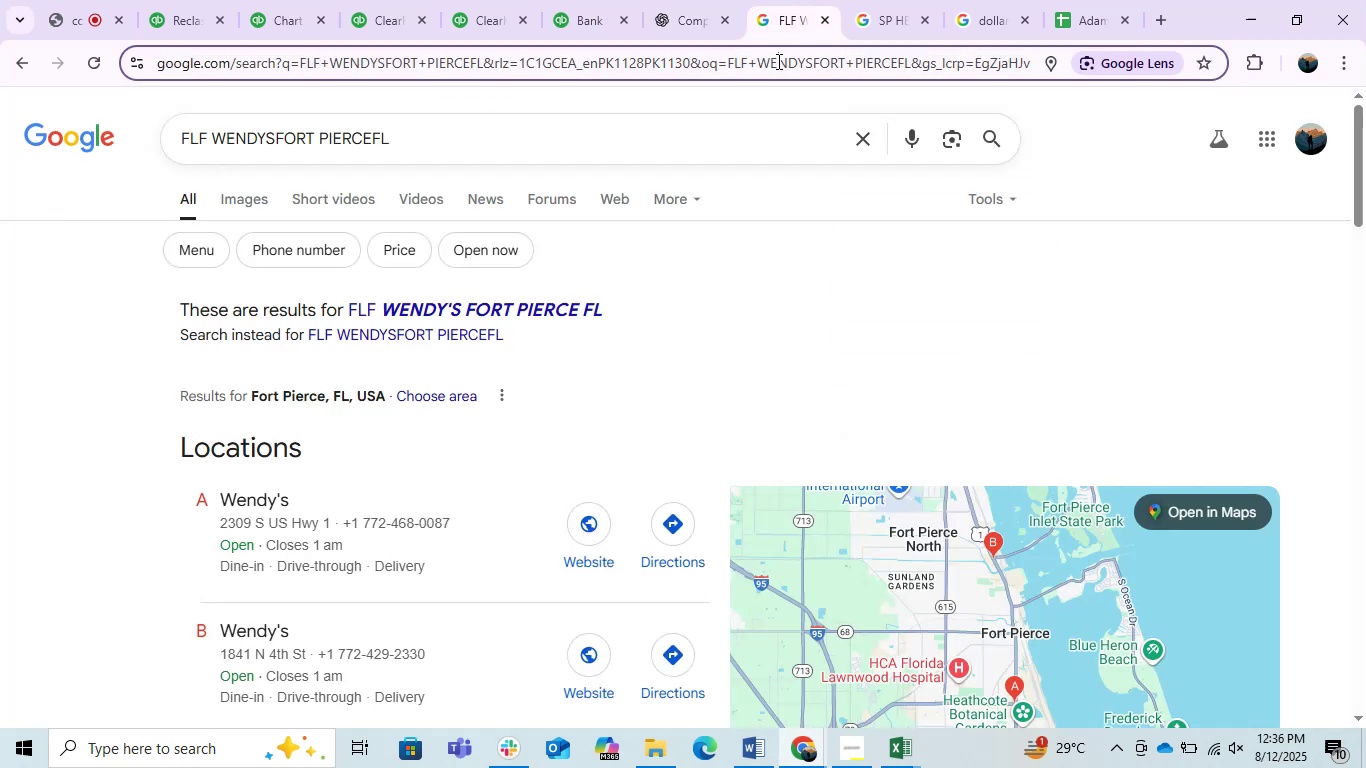 
key(Control+ControlLeft)
 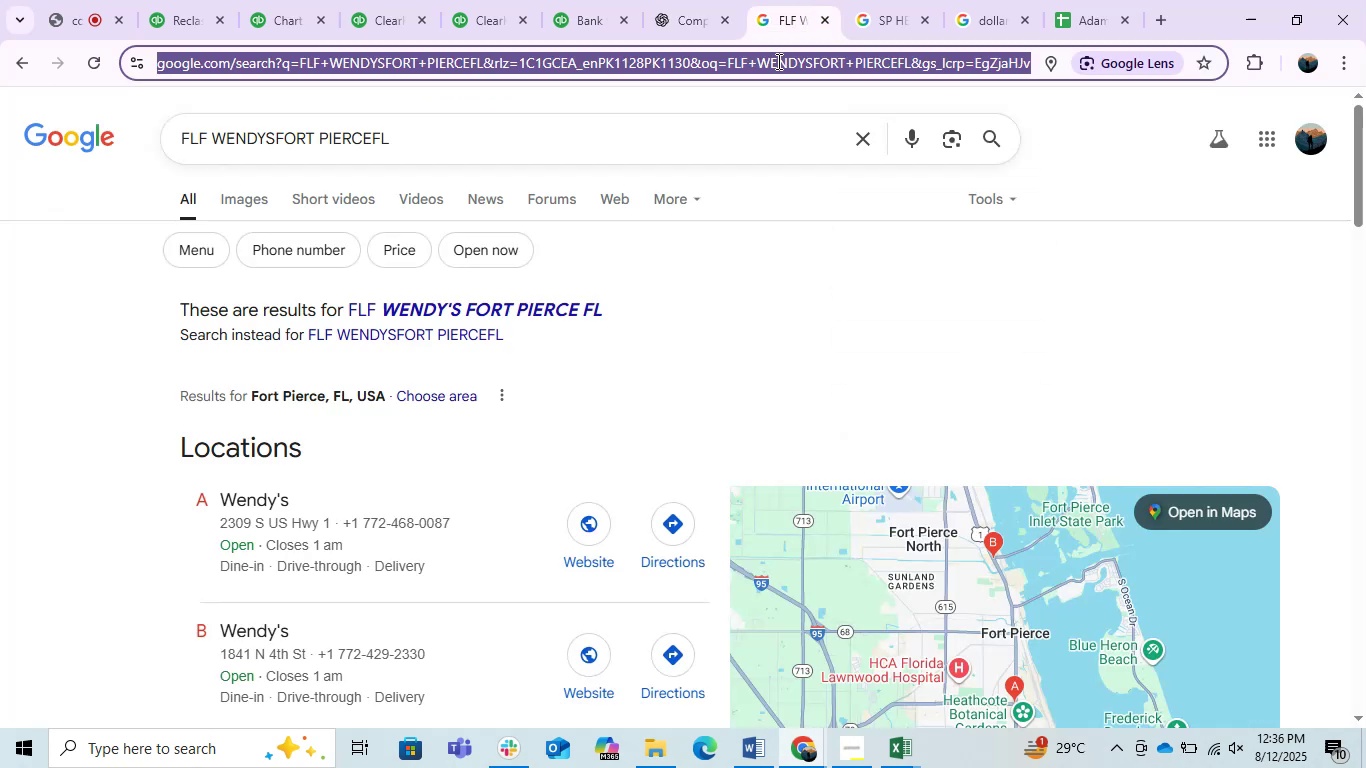 
key(Control+V)
 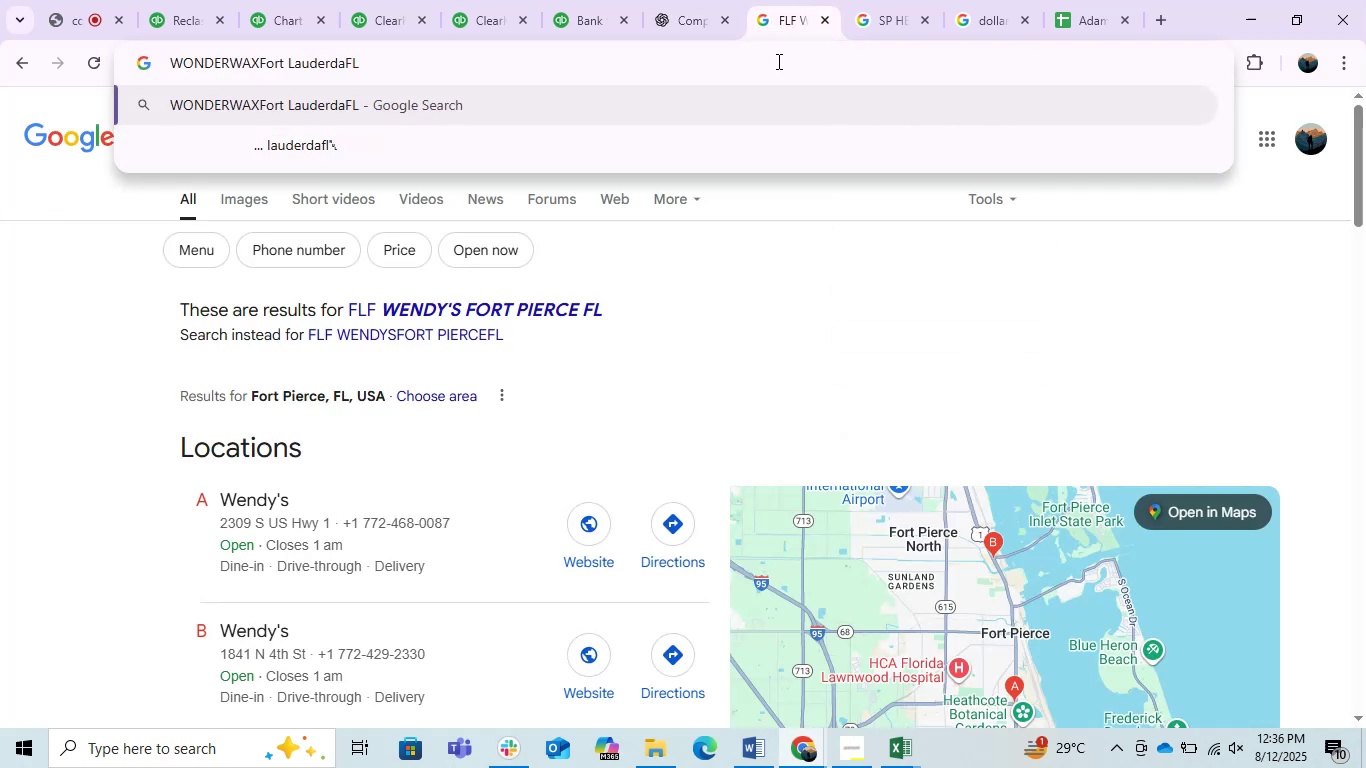 
key(Enter)
 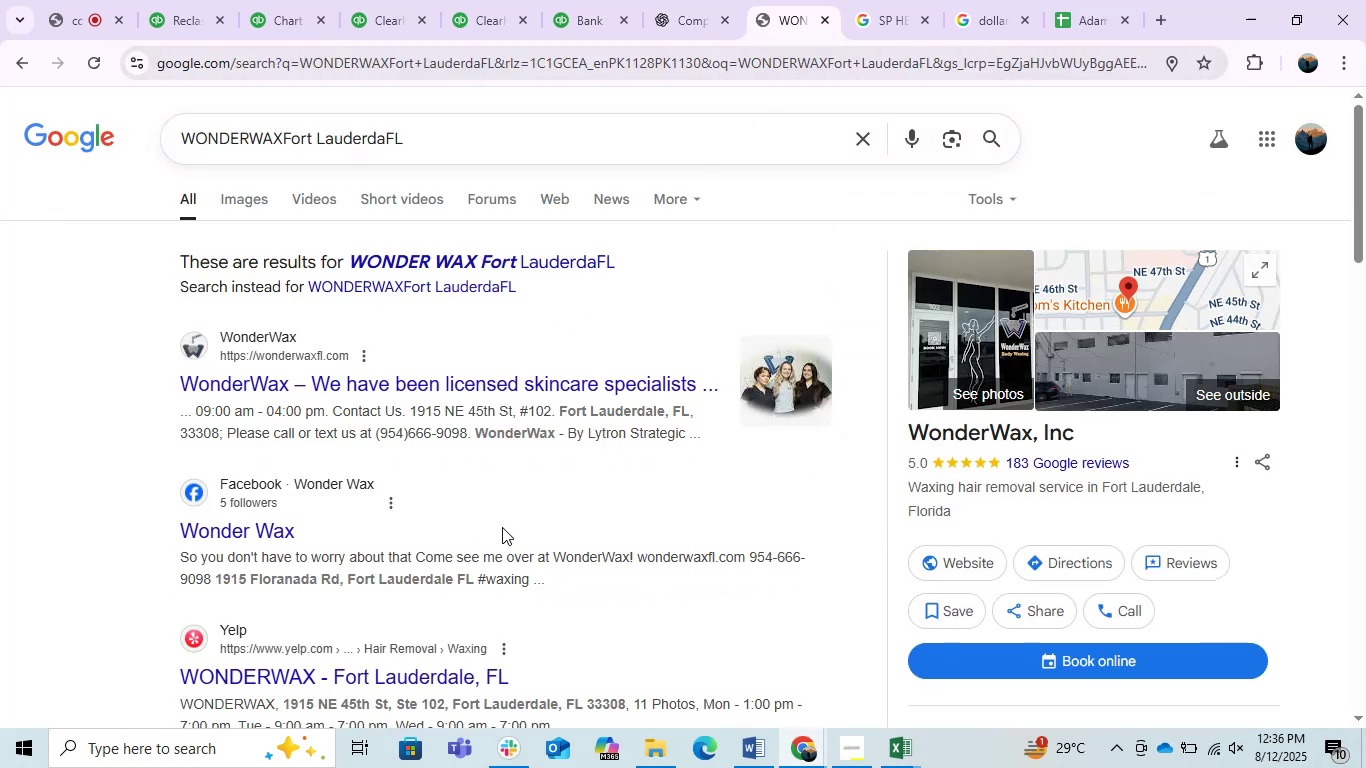 
left_click([179, 0])
 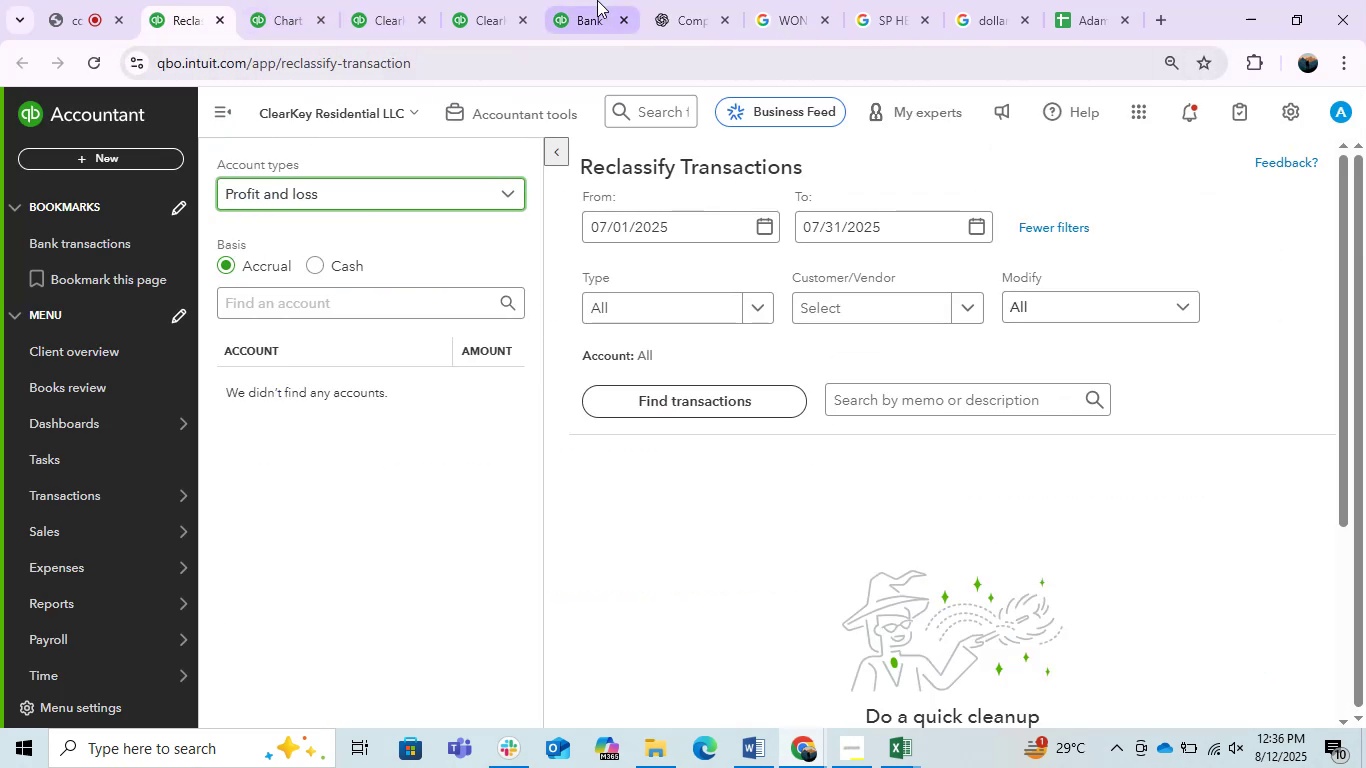 
left_click([593, 0])
 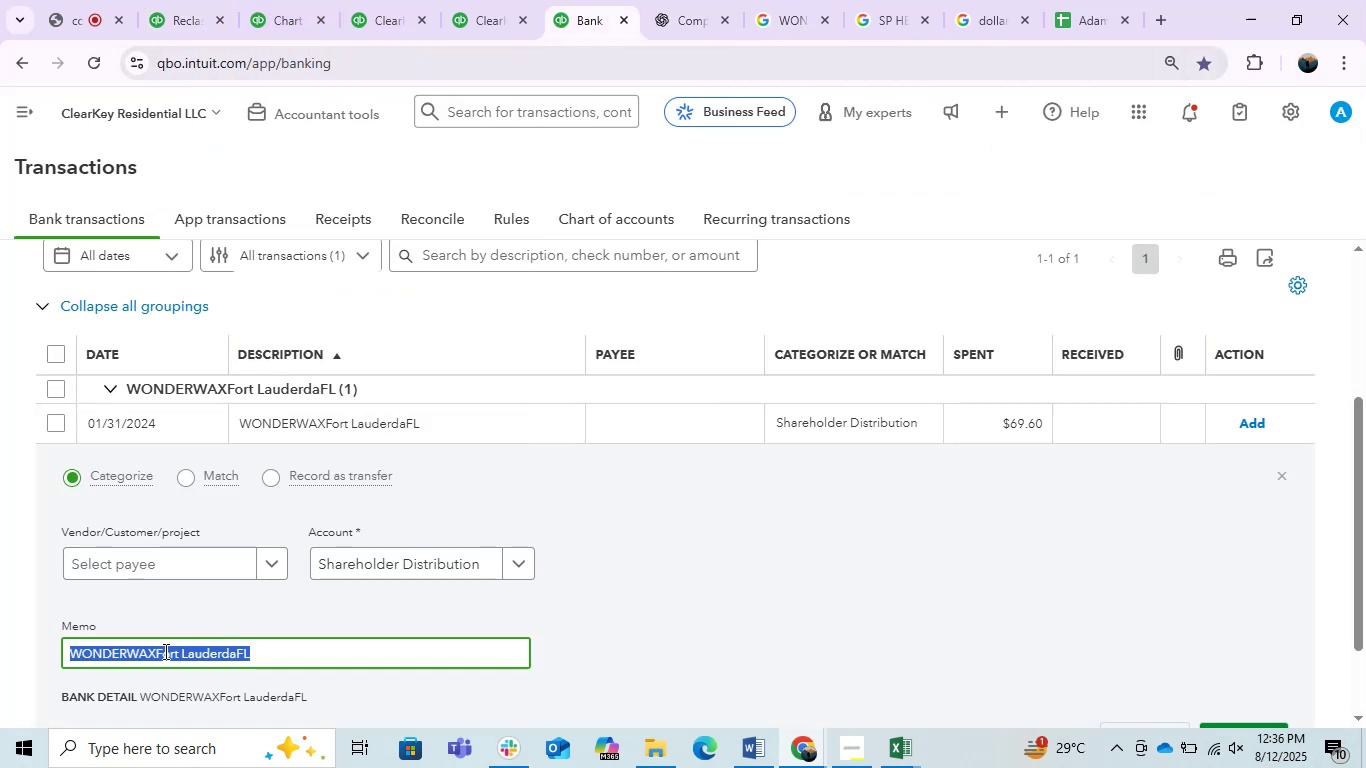 
left_click([150, 653])
 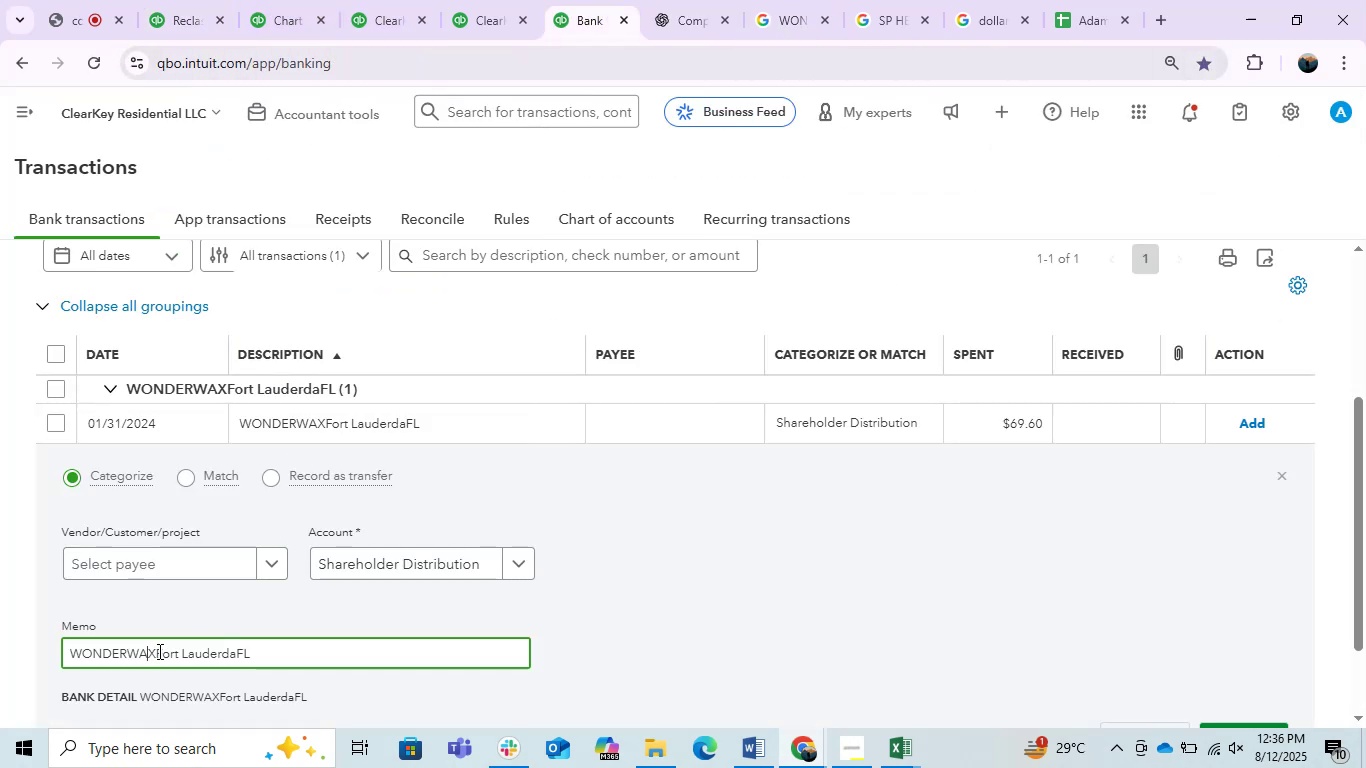 
left_click_drag(start_coordinate=[153, 651], to_coordinate=[67, 645])
 